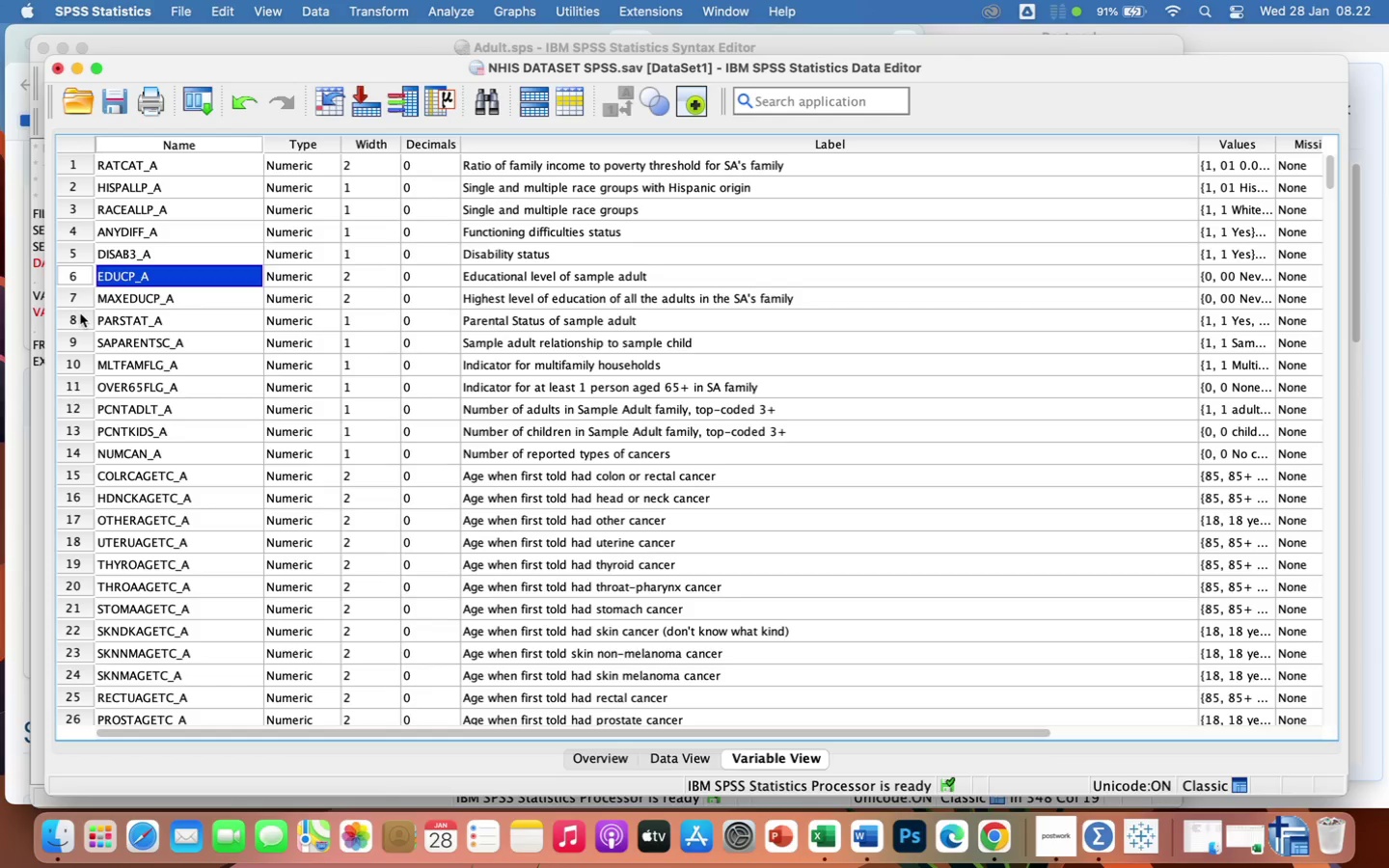 
wait(28.14)
 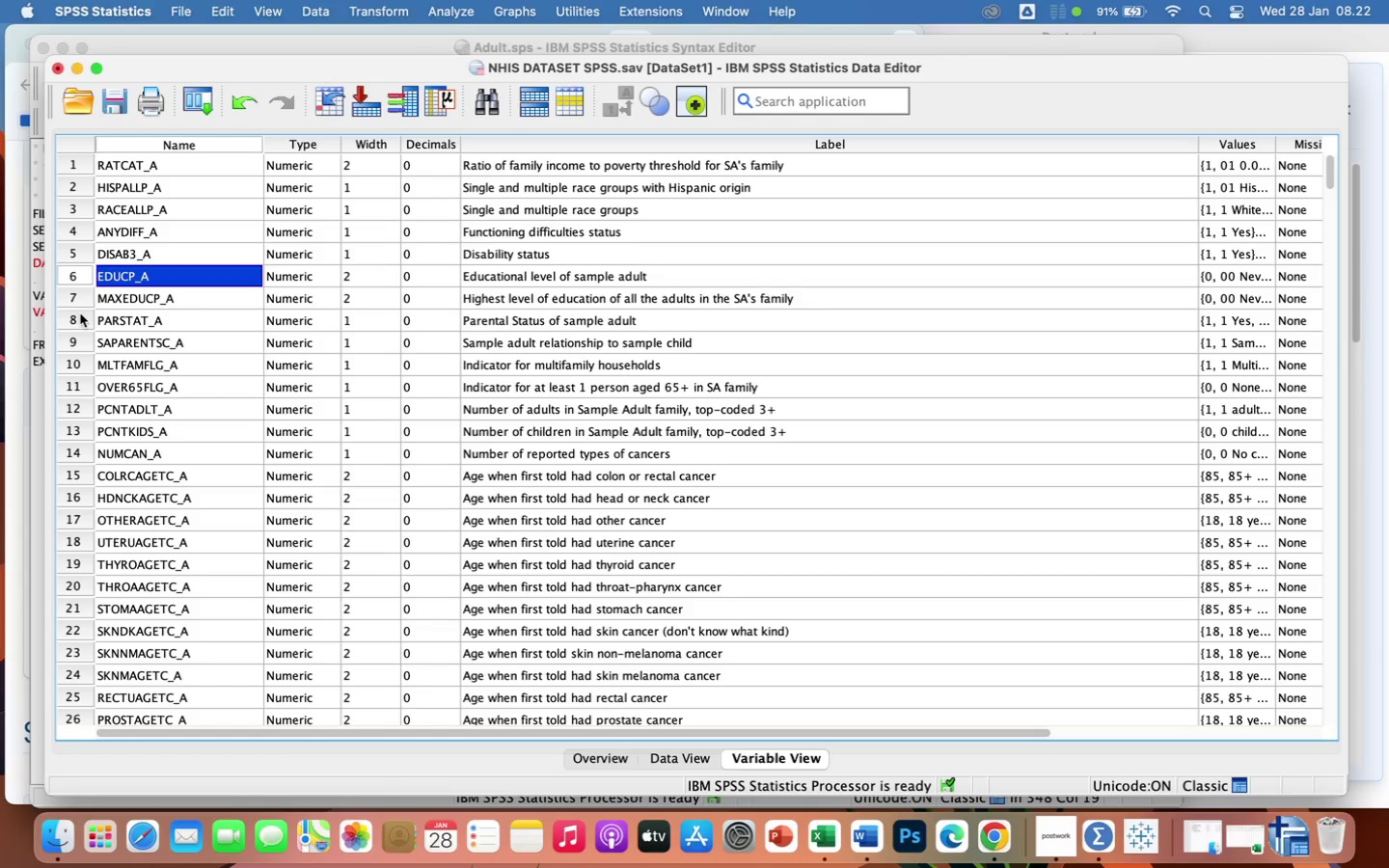 
left_click_drag(start_coordinate=[71, 294], to_coordinate=[90, 671])
 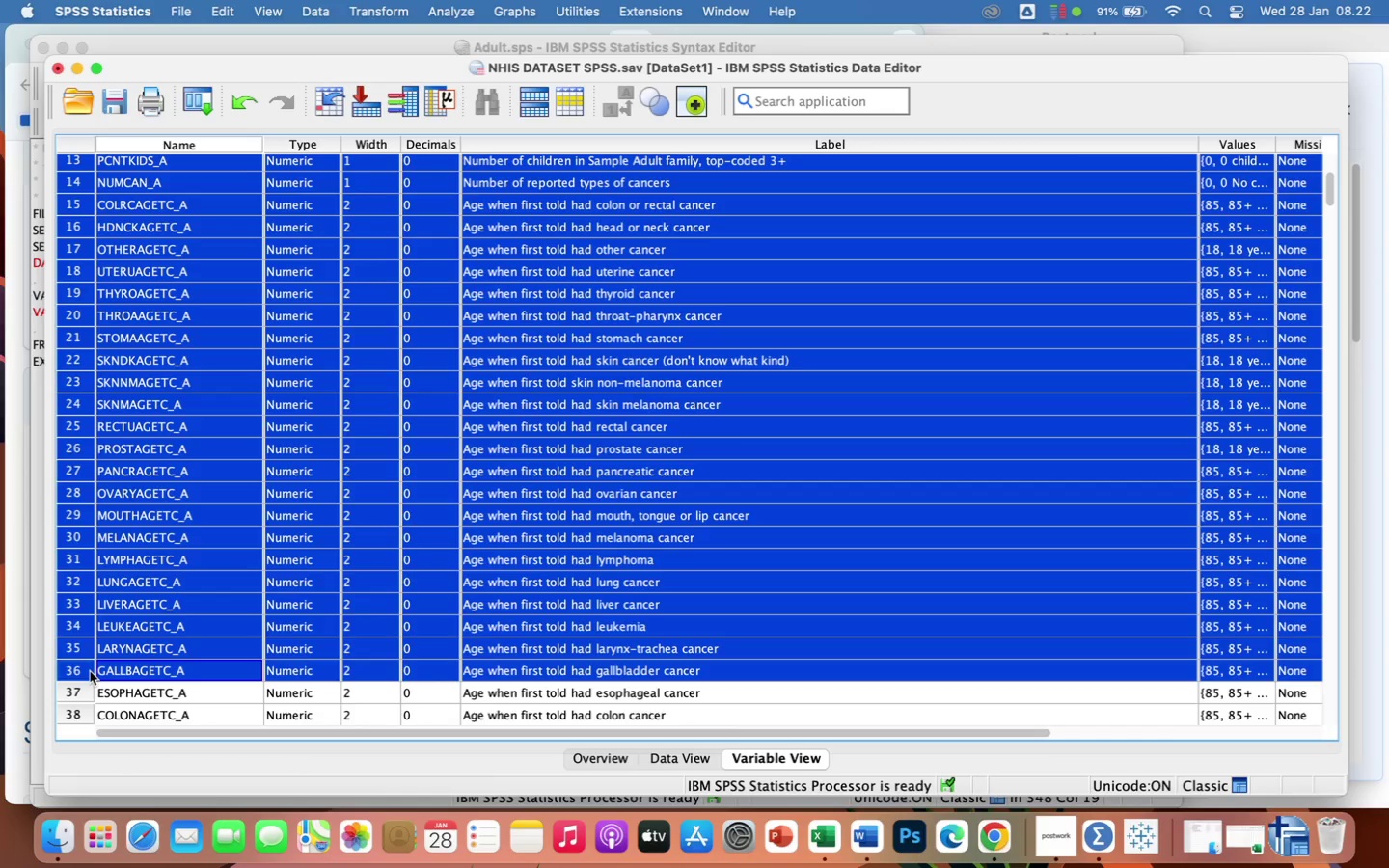 
hold_key(key=Backspace, duration=0.34)
 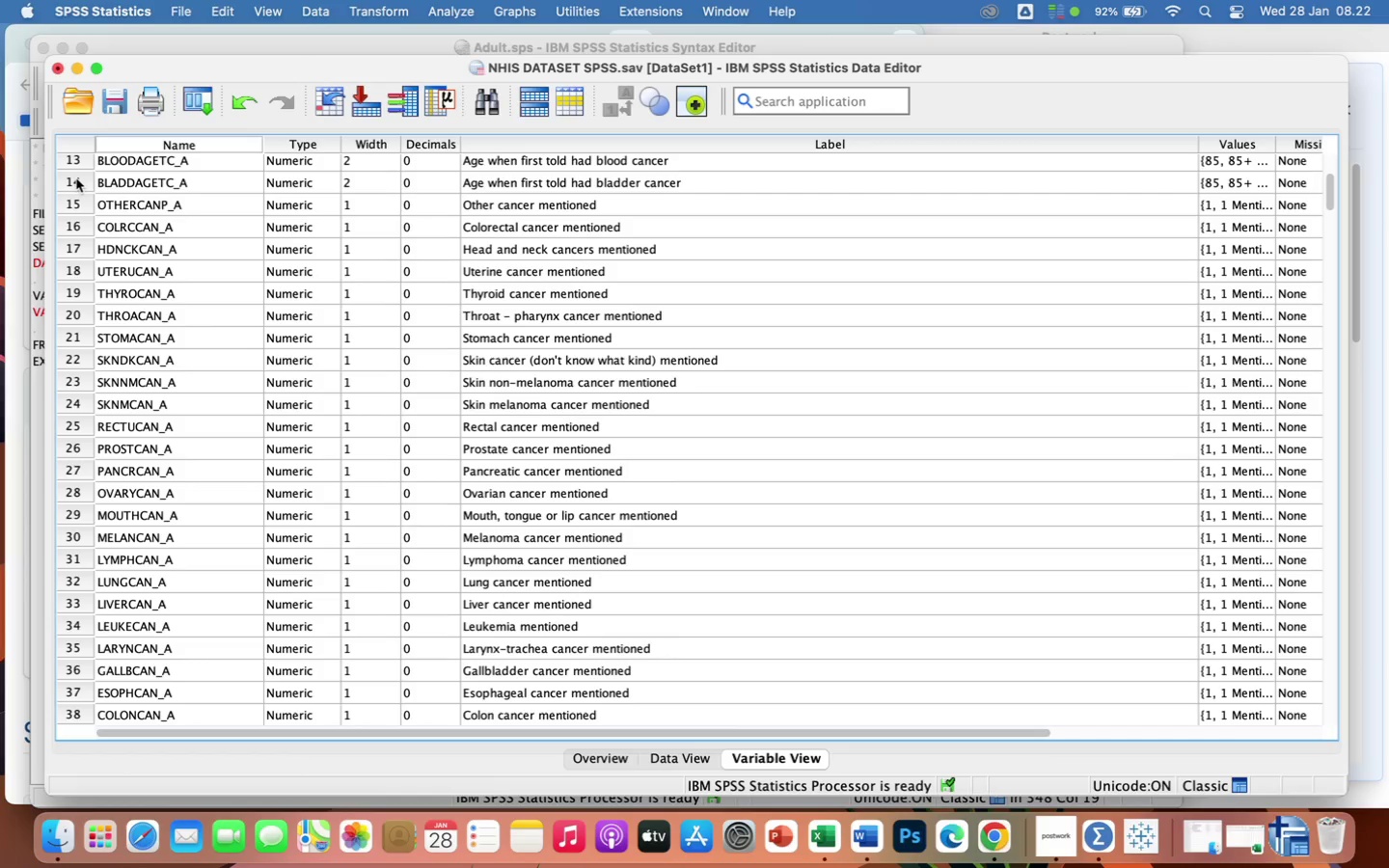 
left_click_drag(start_coordinate=[76, 178], to_coordinate=[108, 707])
 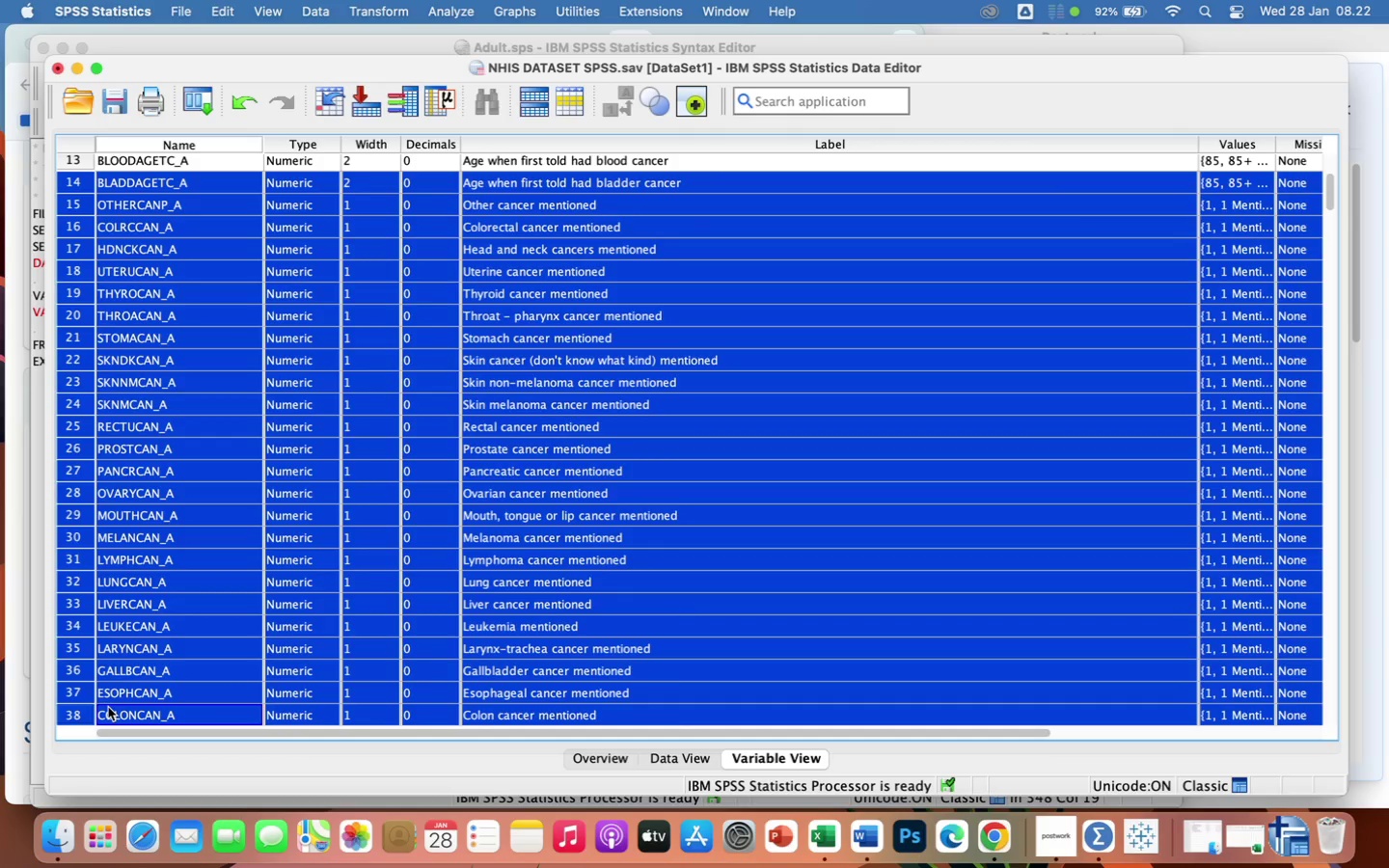 
key(Backspace)
 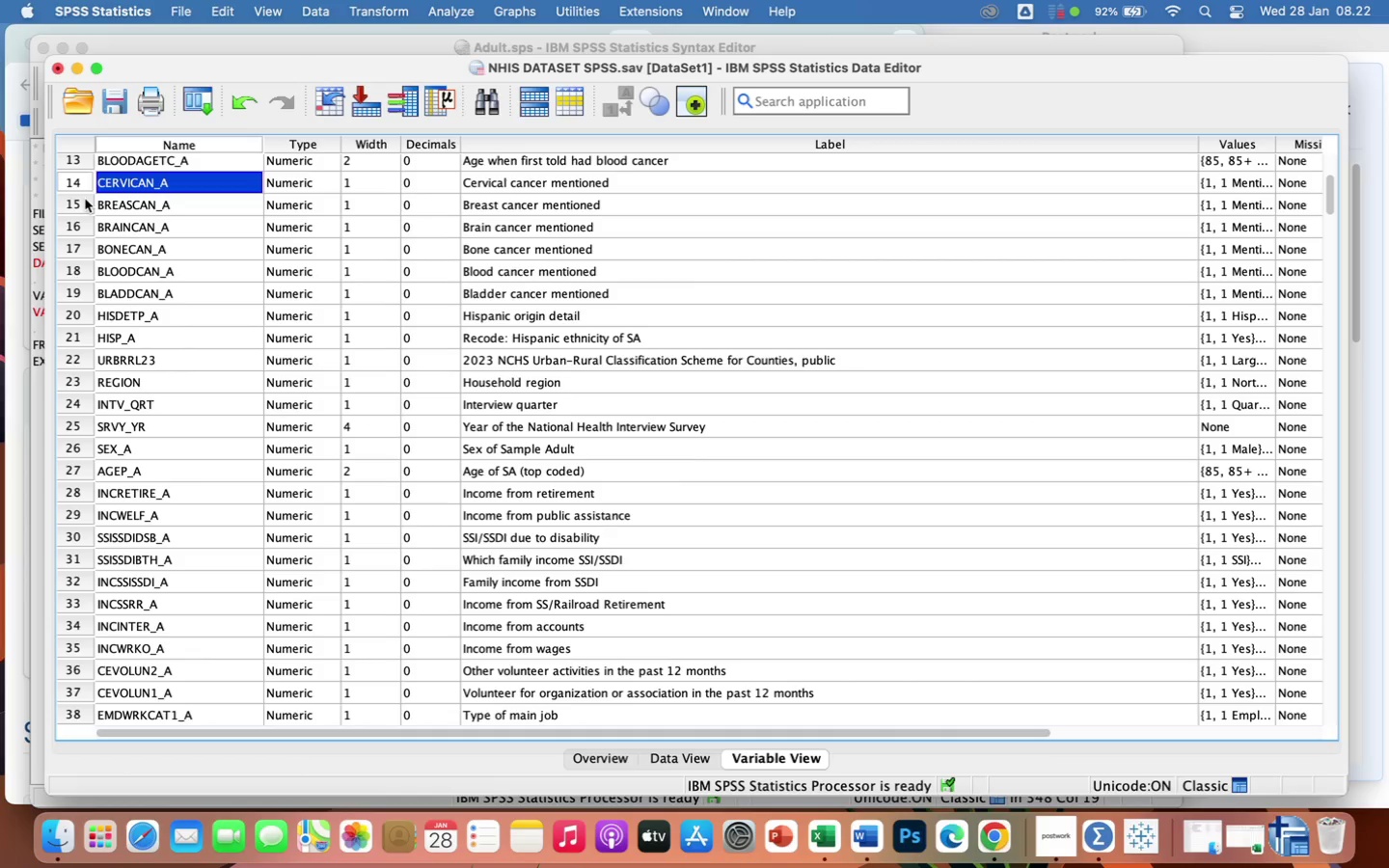 
wait(5.5)
 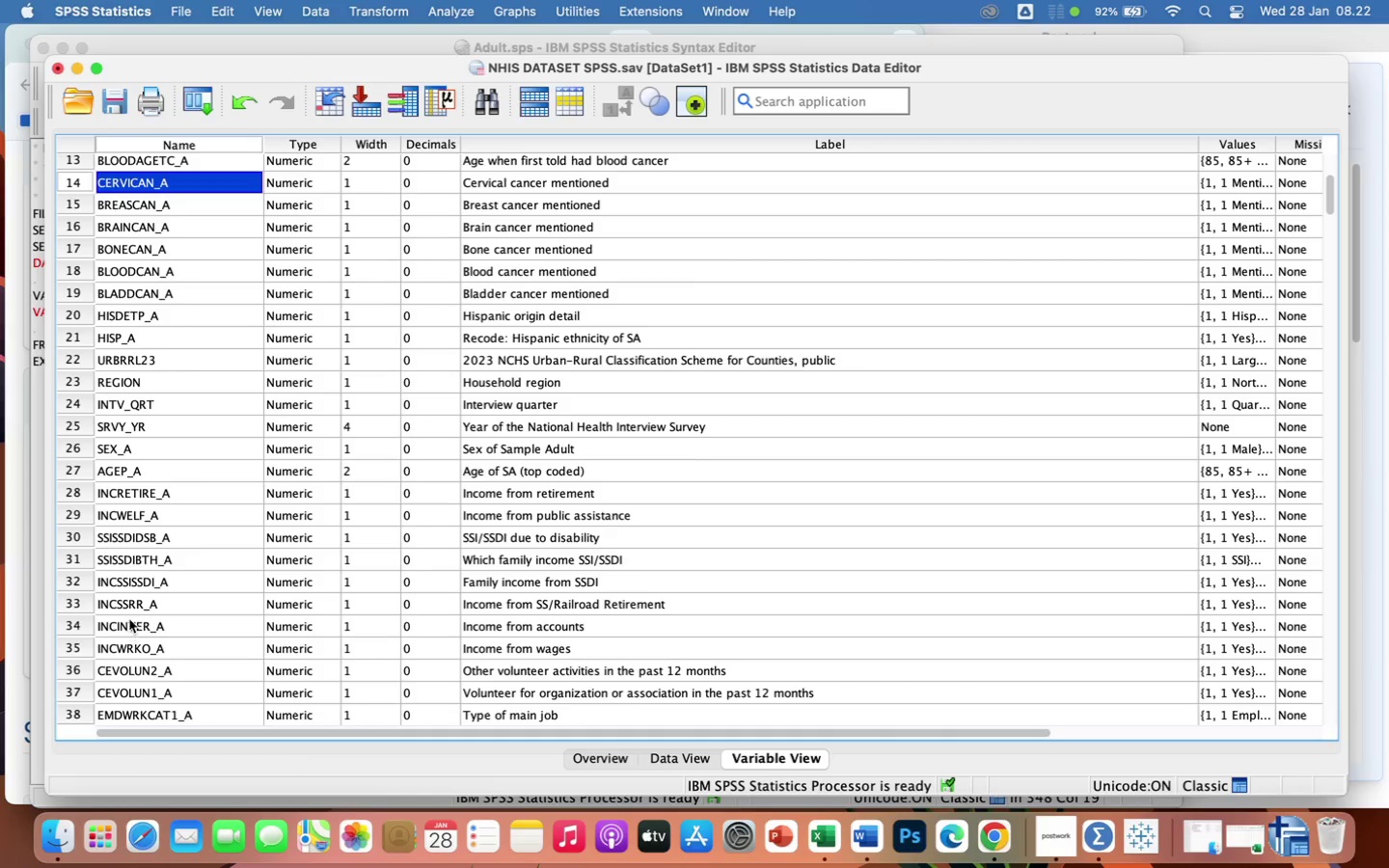 
left_click_drag(start_coordinate=[73, 183], to_coordinate=[59, 354])
 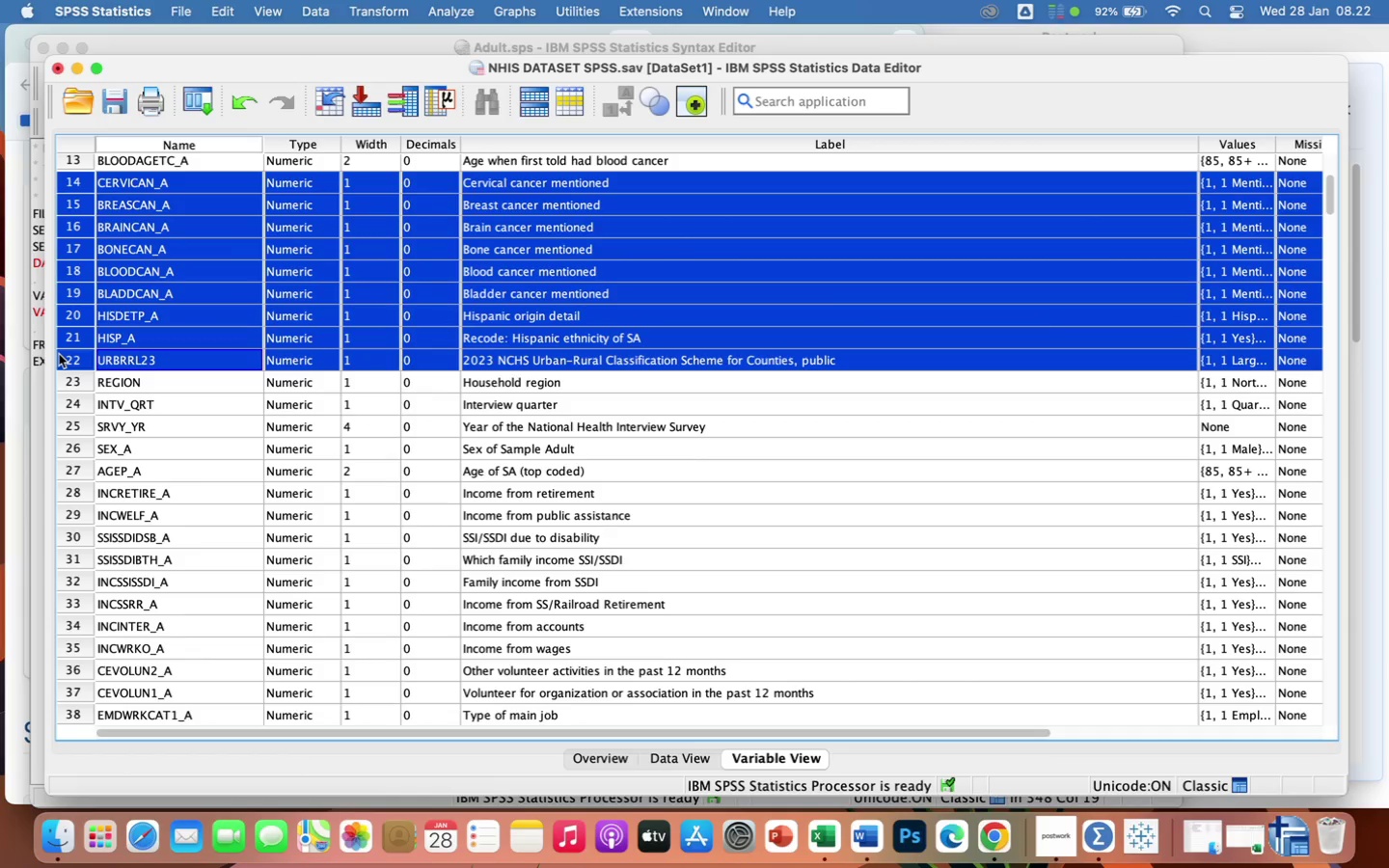 
hold_key(key=Backspace, duration=0.3)
 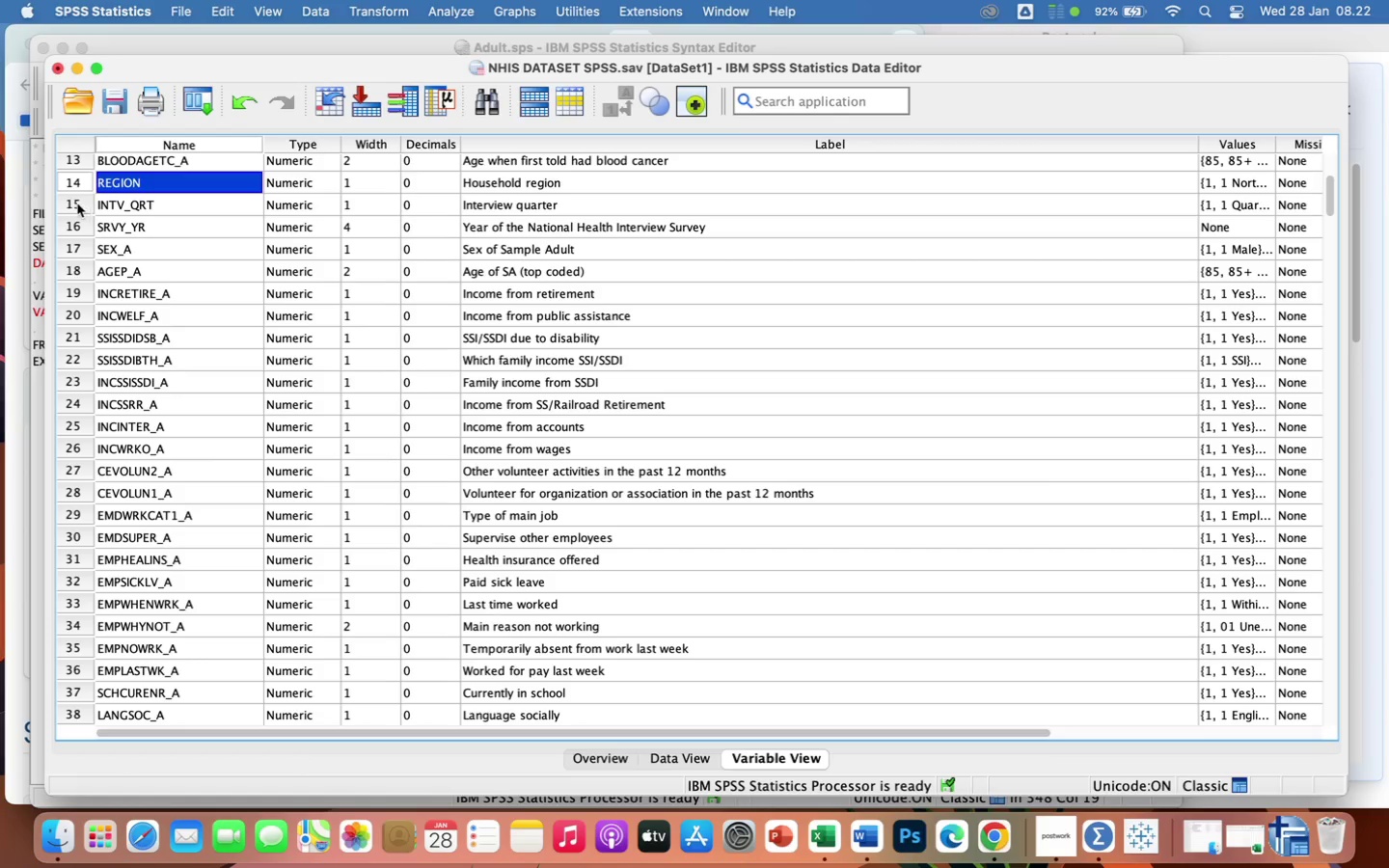 
left_click([72, 203])
 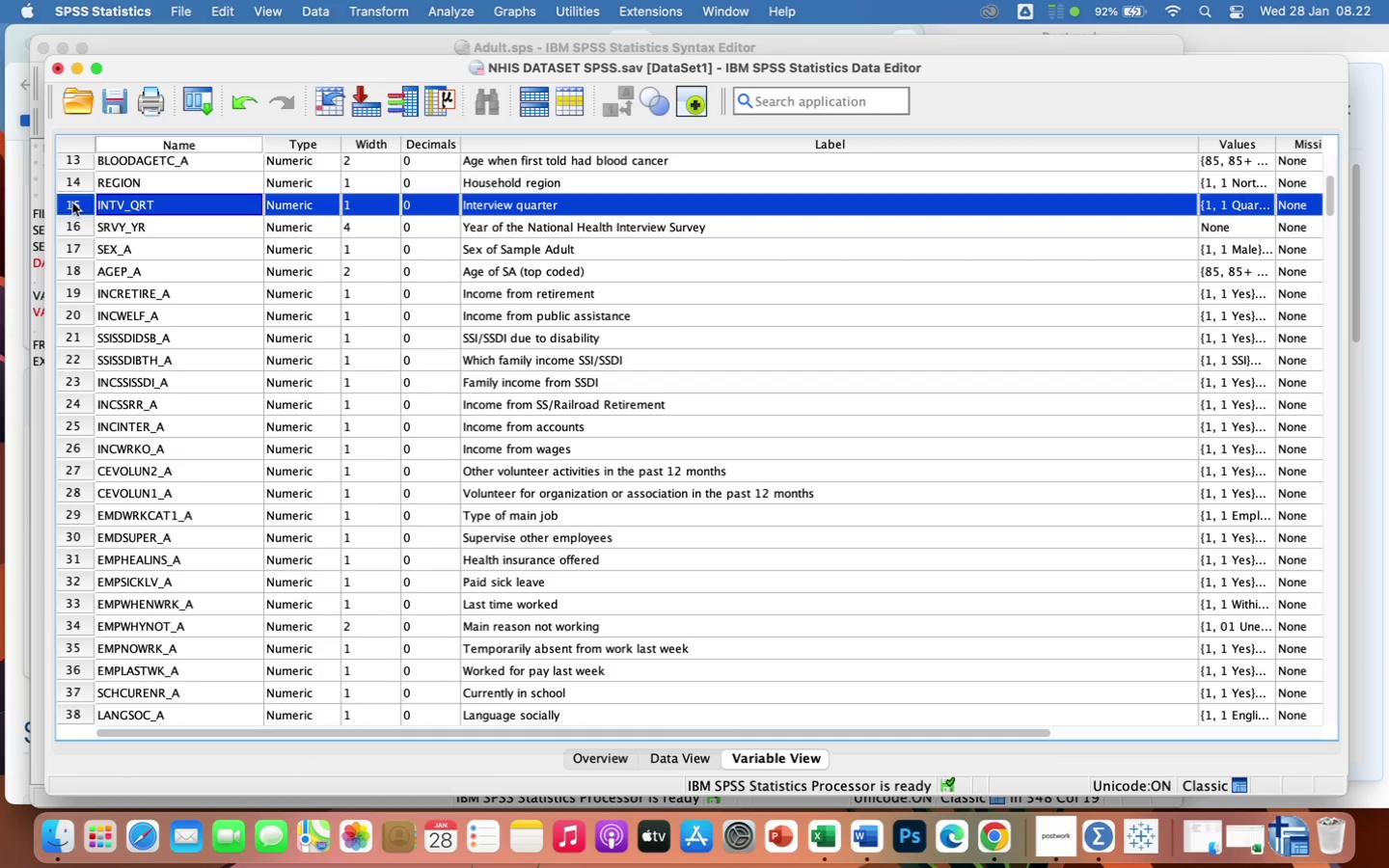 
left_click_drag(start_coordinate=[72, 203], to_coordinate=[71, 213])
 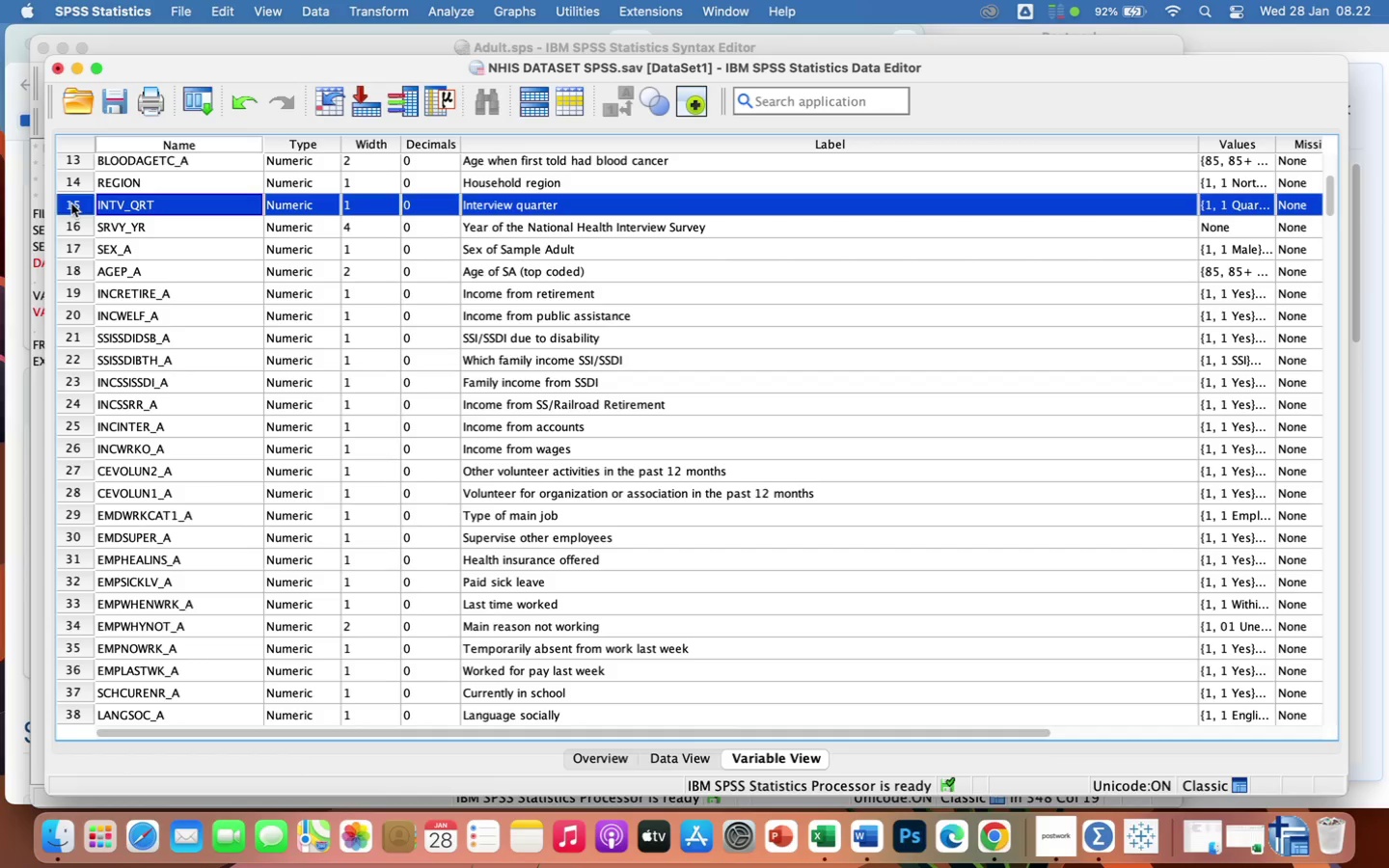 
left_click_drag(start_coordinate=[71, 203], to_coordinate=[70, 218])
 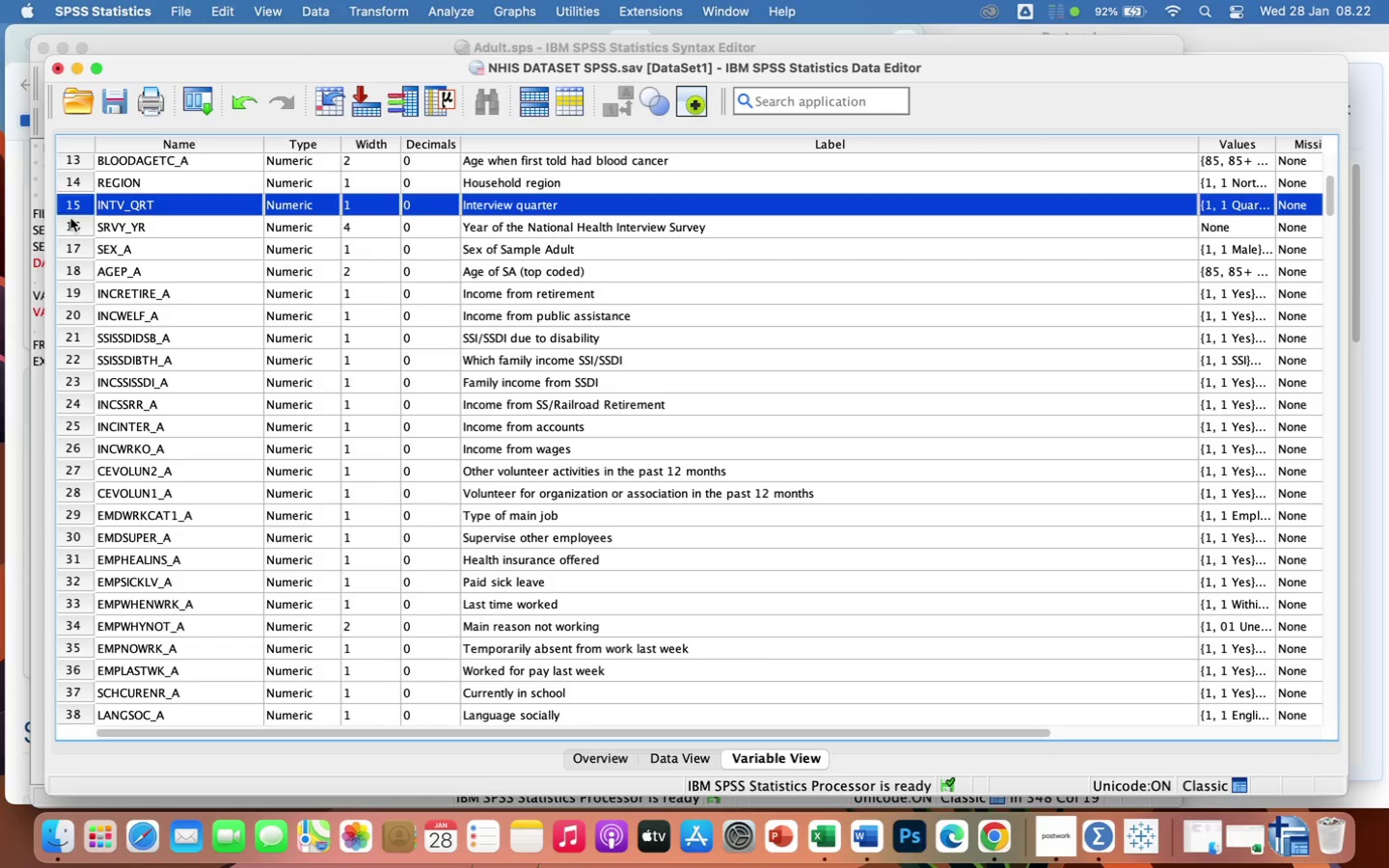 
key(Backspace)
 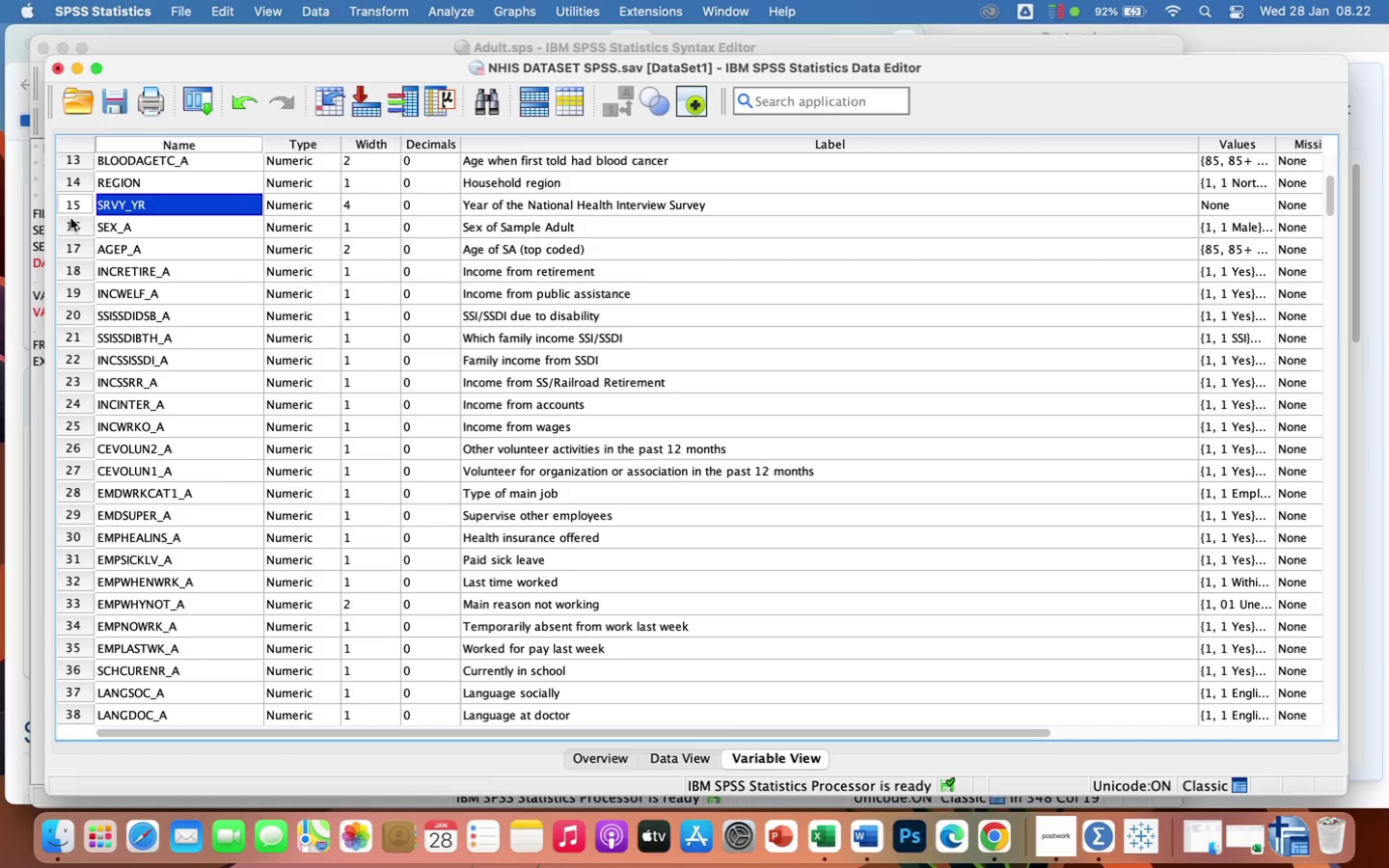 
wait(7.38)
 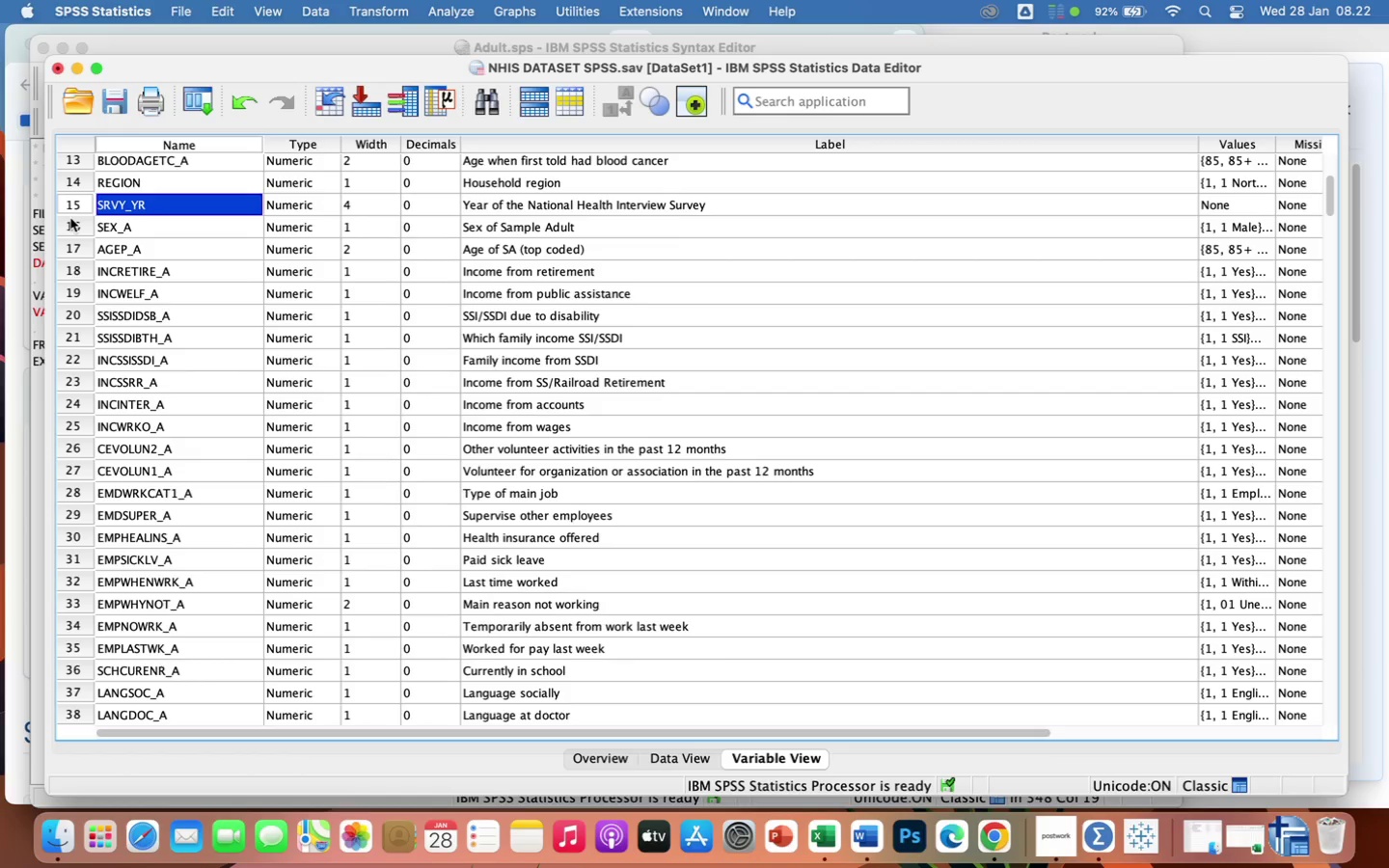 
key(Backspace)
 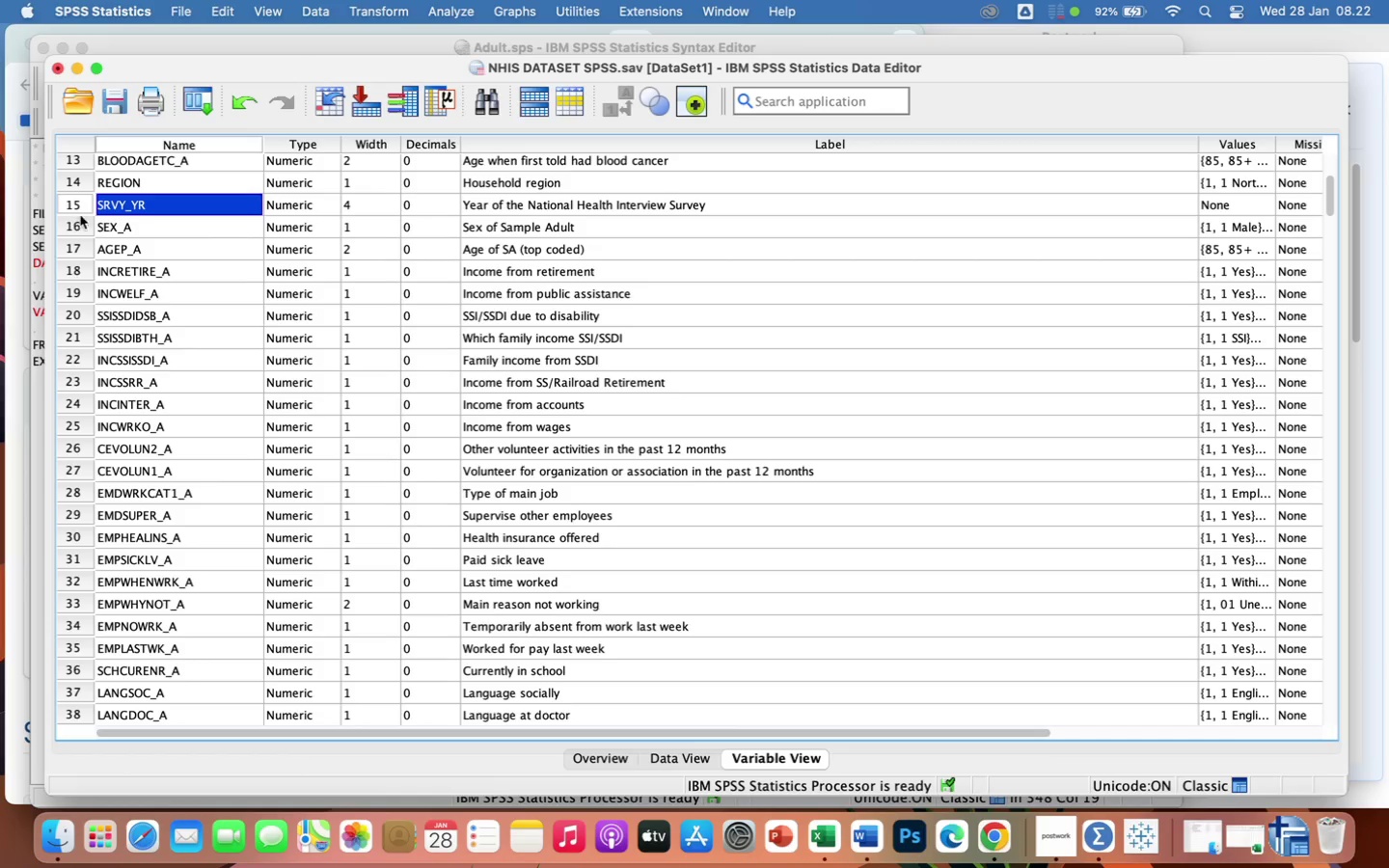 
left_click([150, 268])
 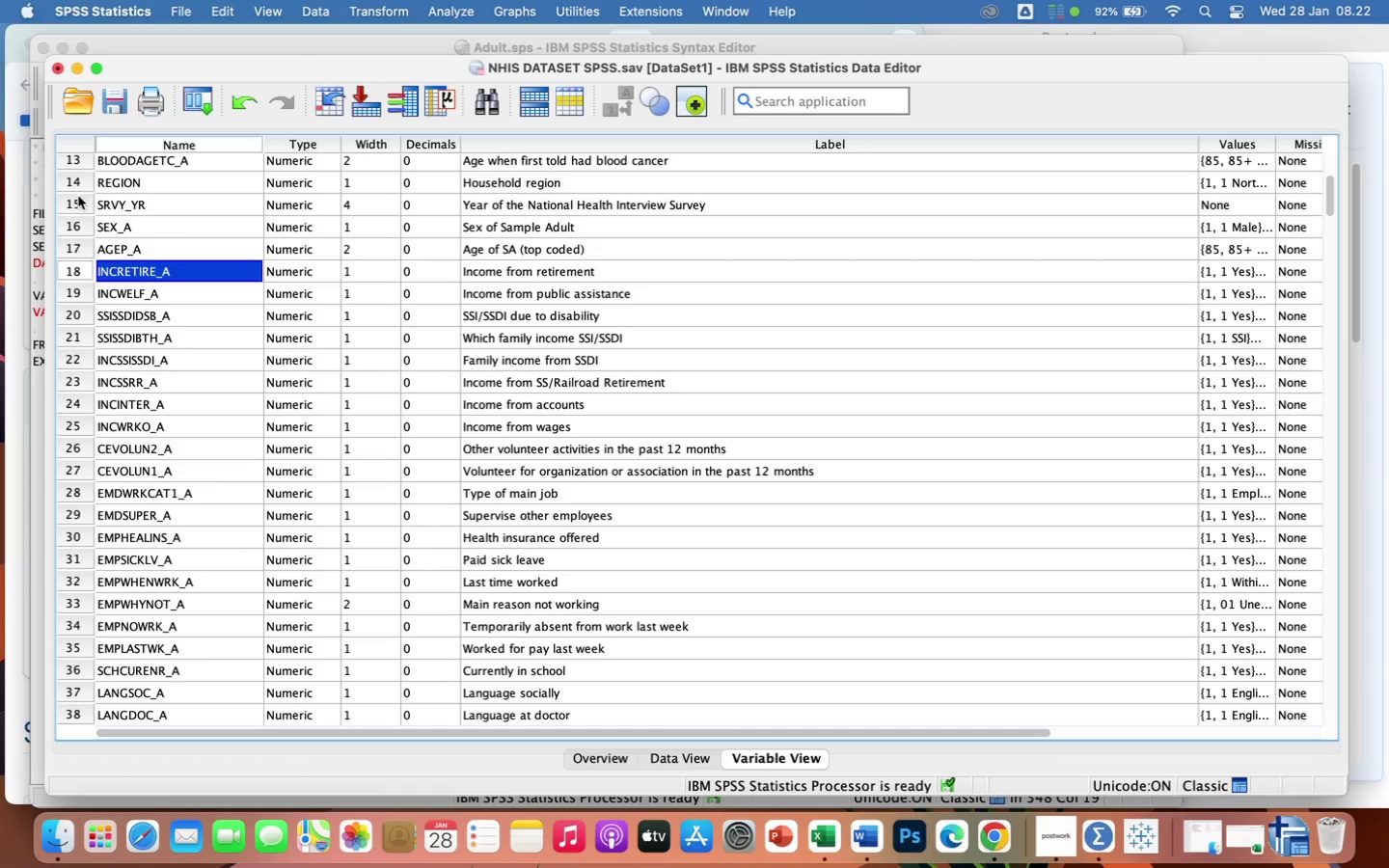 
left_click([76, 200])
 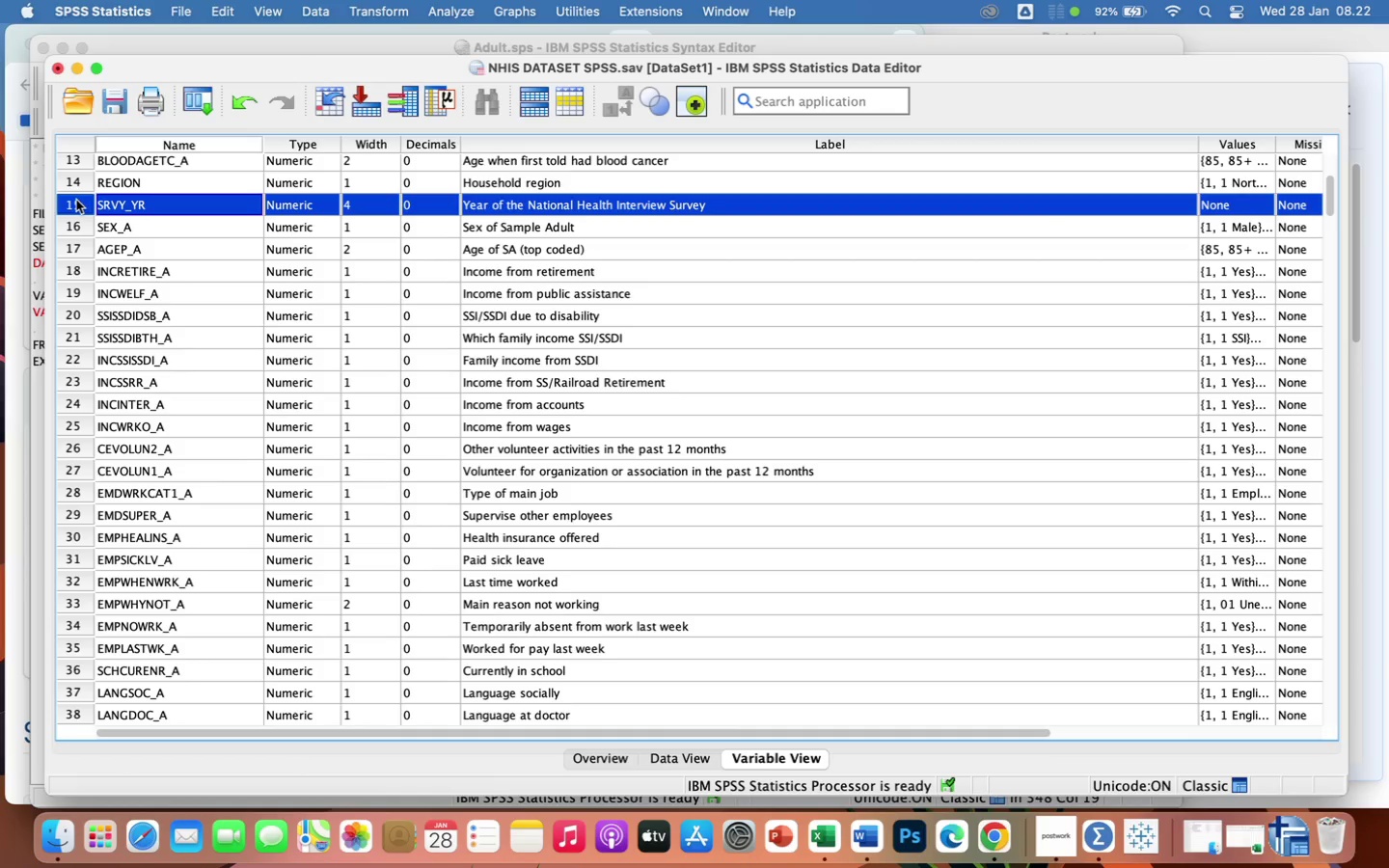 
key(Backspace)
 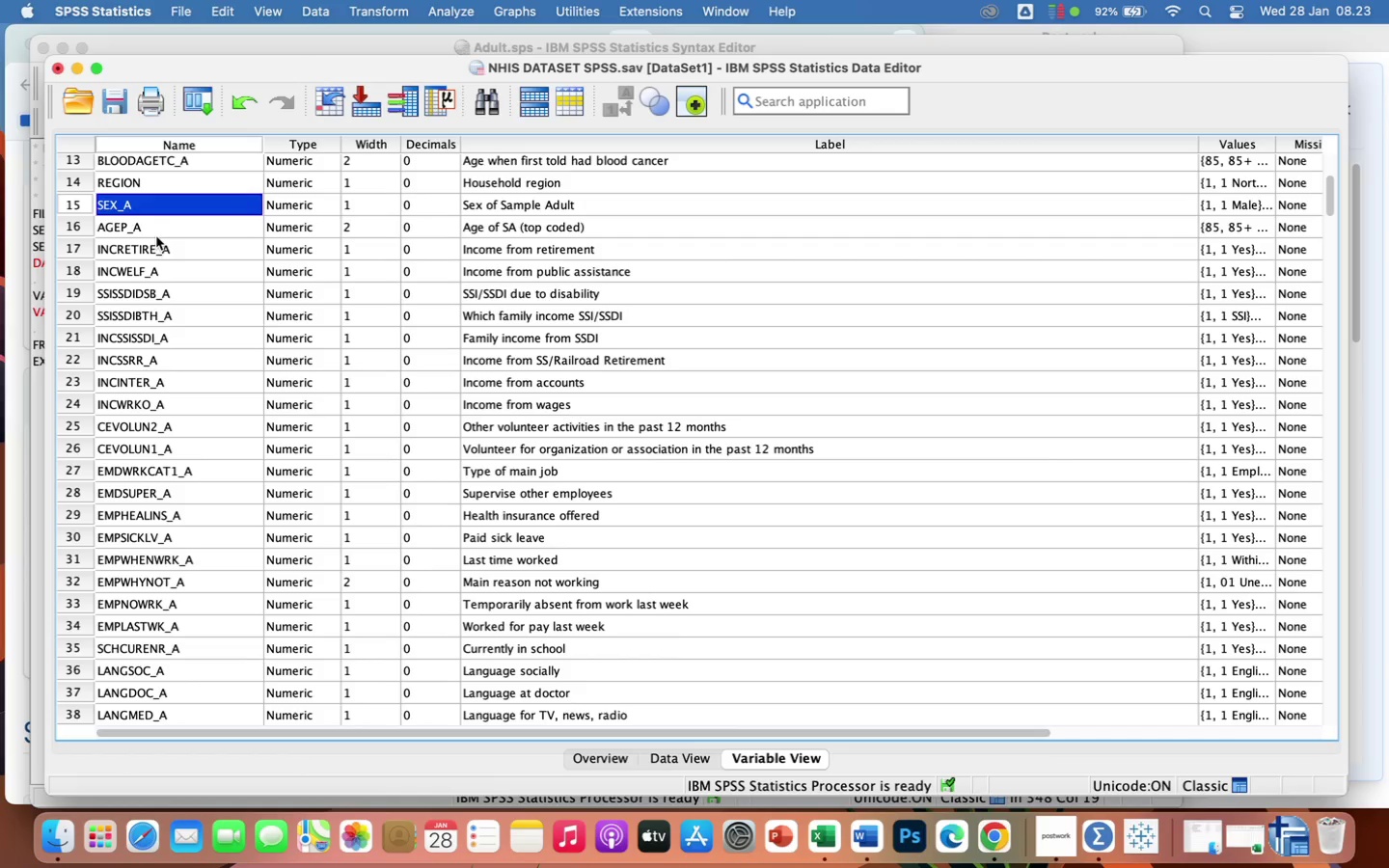 
scroll: coordinate [156, 236], scroll_direction: up, amount: 26.0
 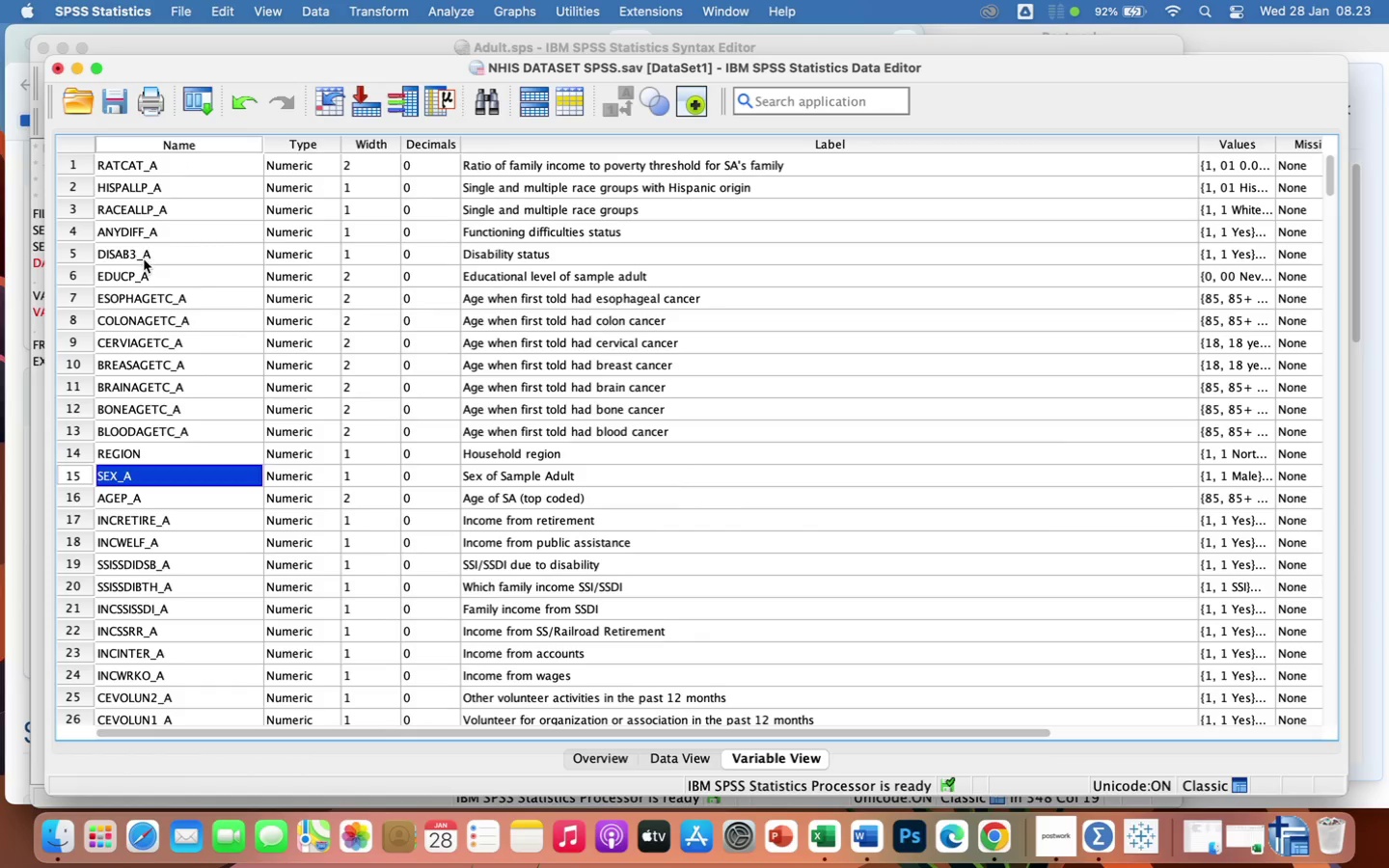 
wait(6.3)
 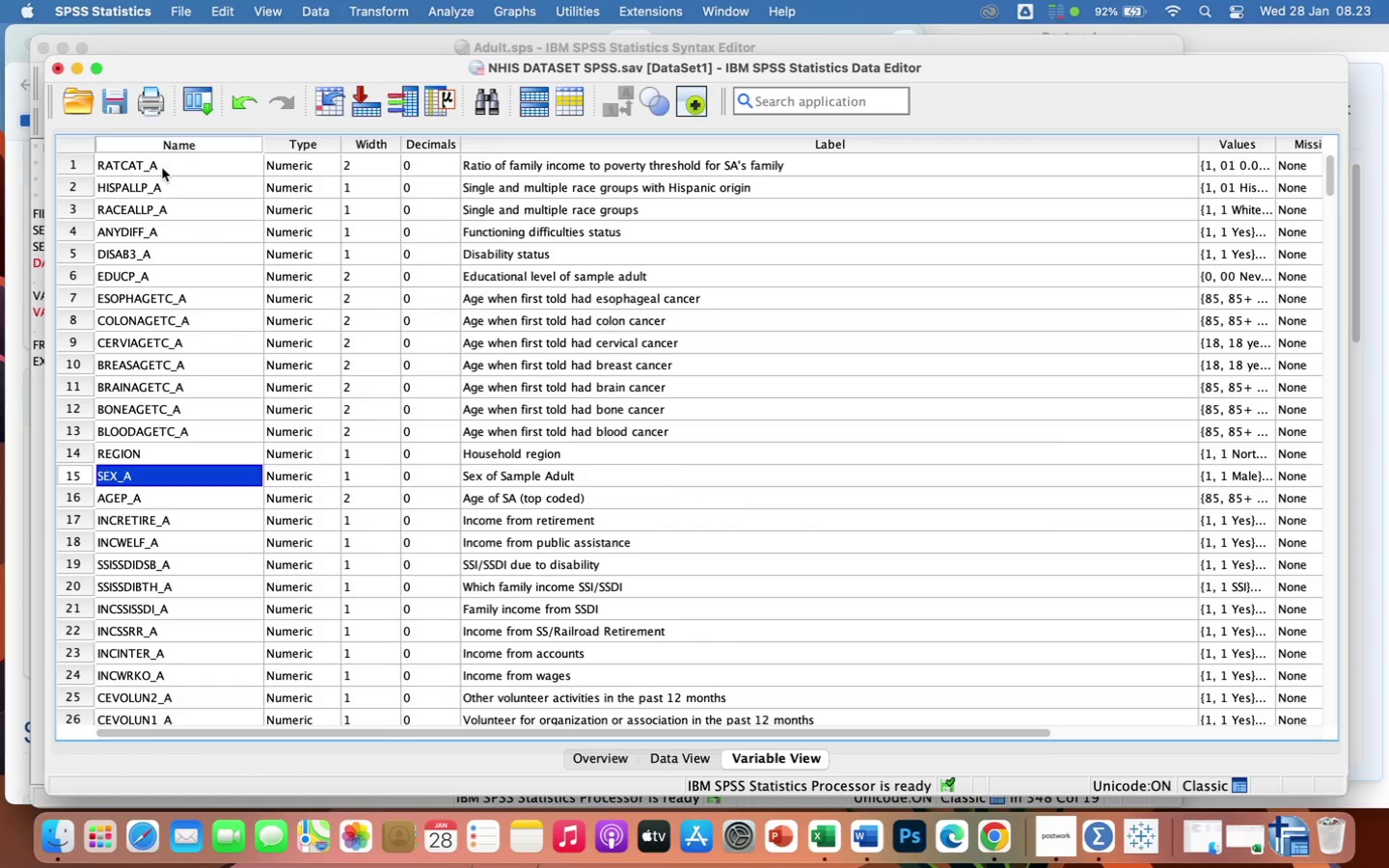 
left_click([150, 278])
 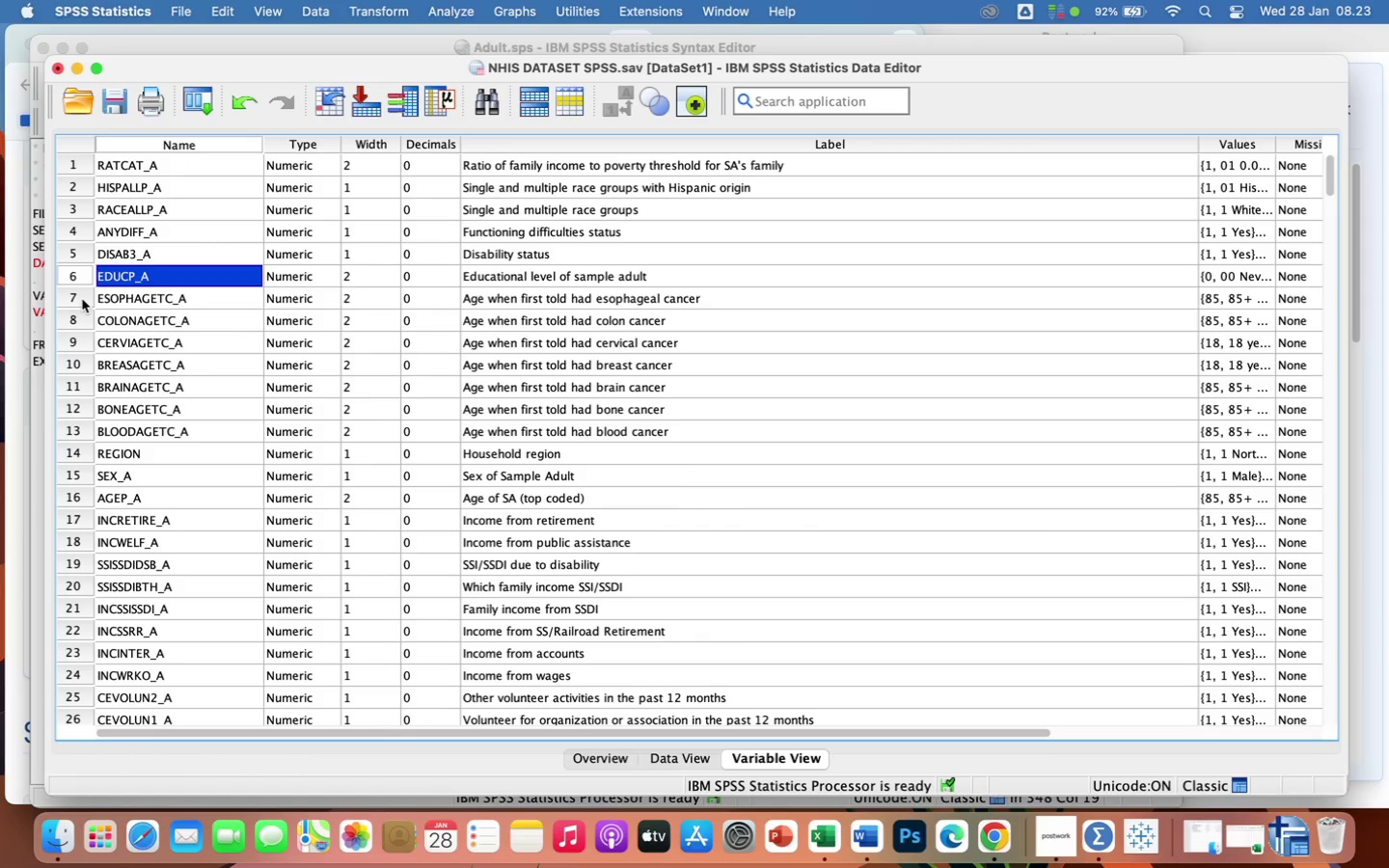 
left_click_drag(start_coordinate=[82, 299], to_coordinate=[83, 431])
 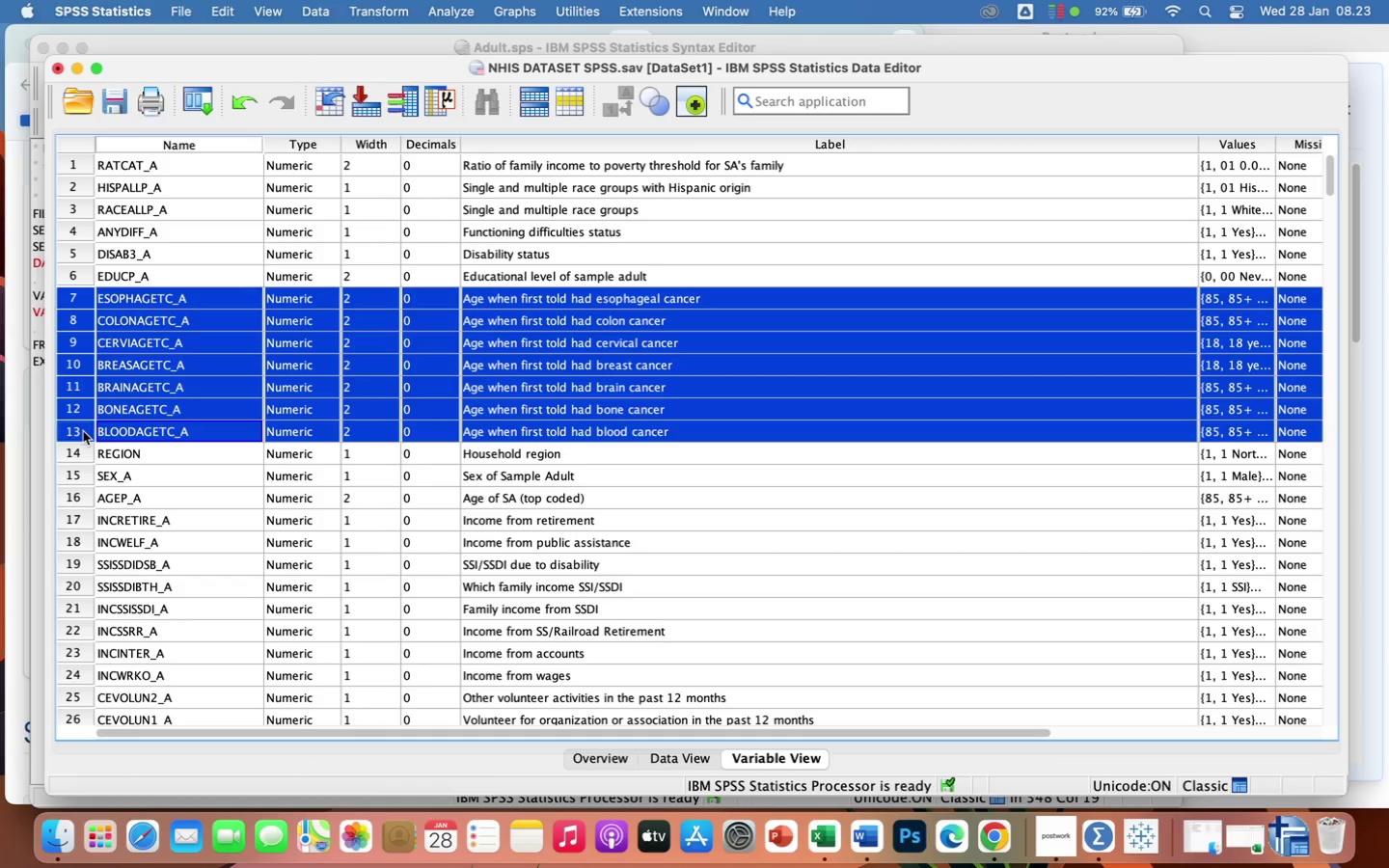 
key(Backspace)
 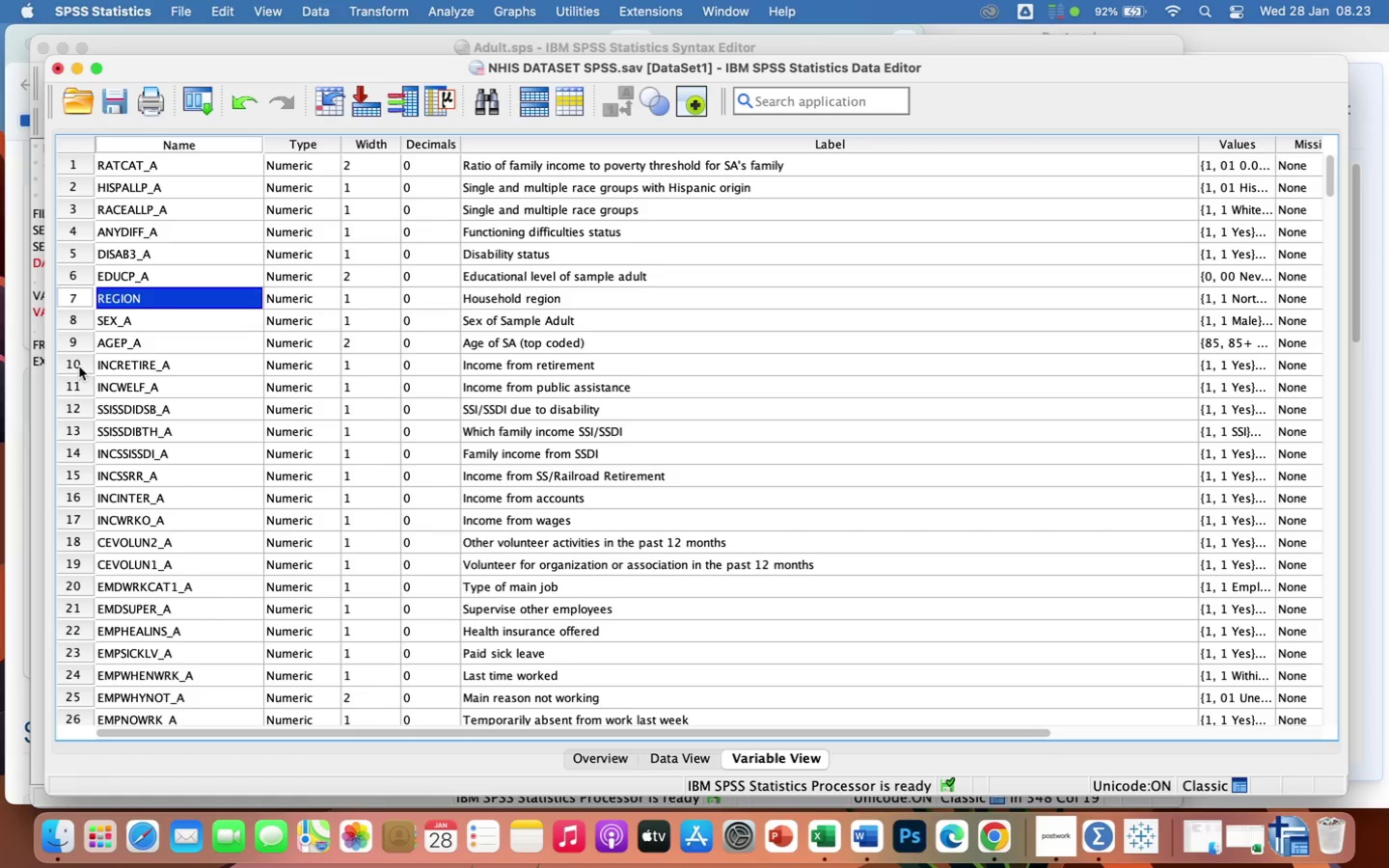 
left_click([80, 366])
 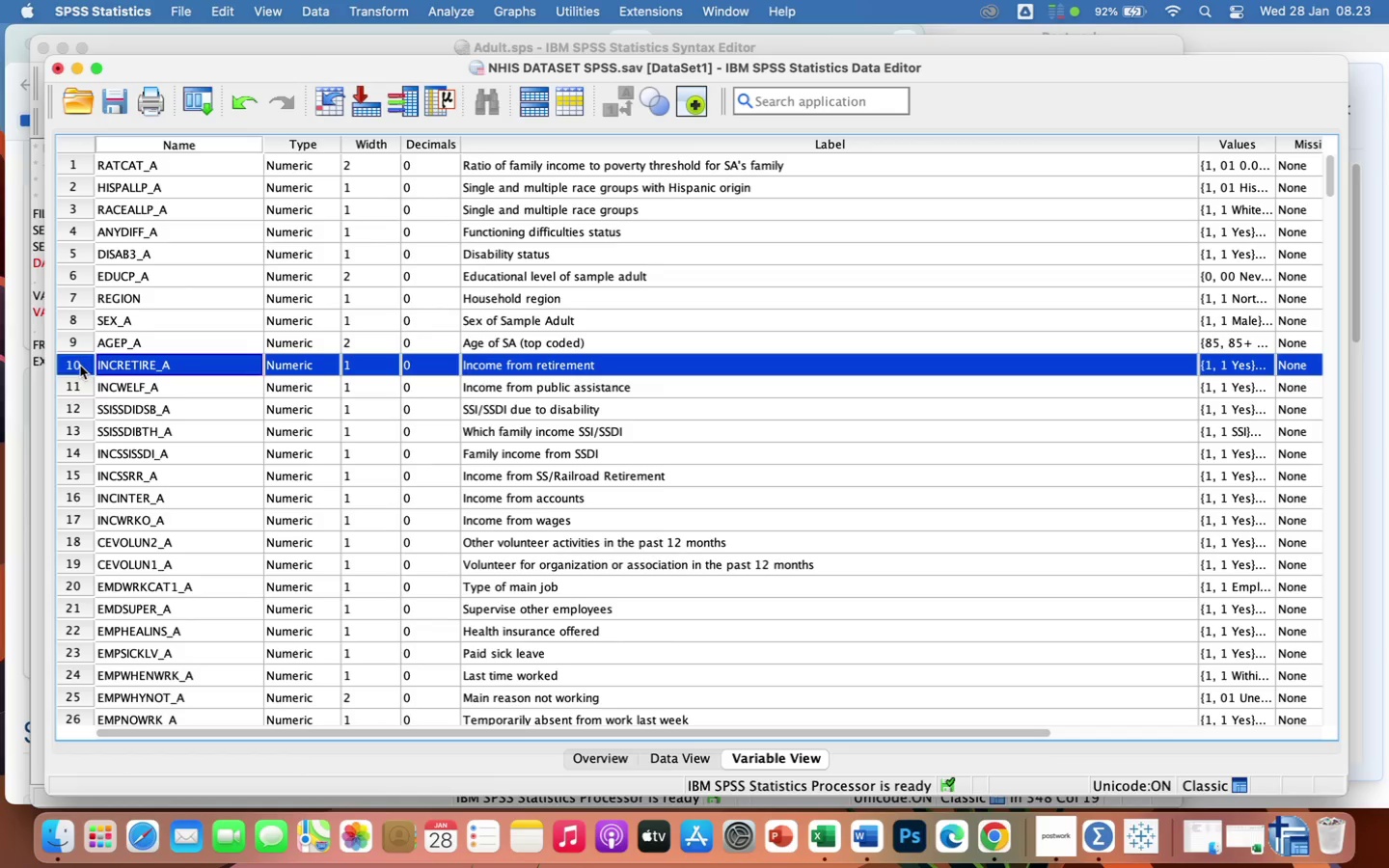 
wait(19.23)
 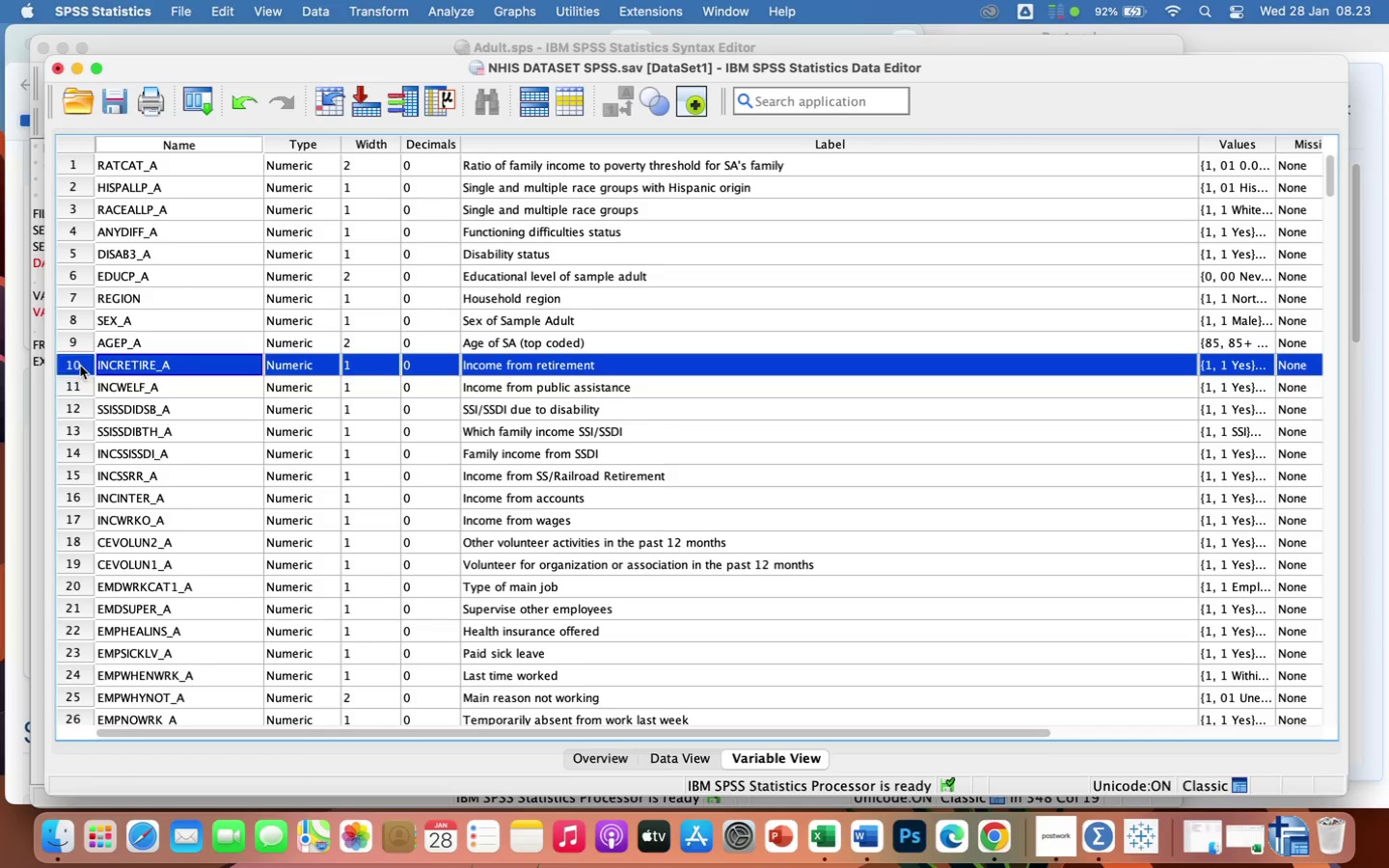 
key(Meta+F)
 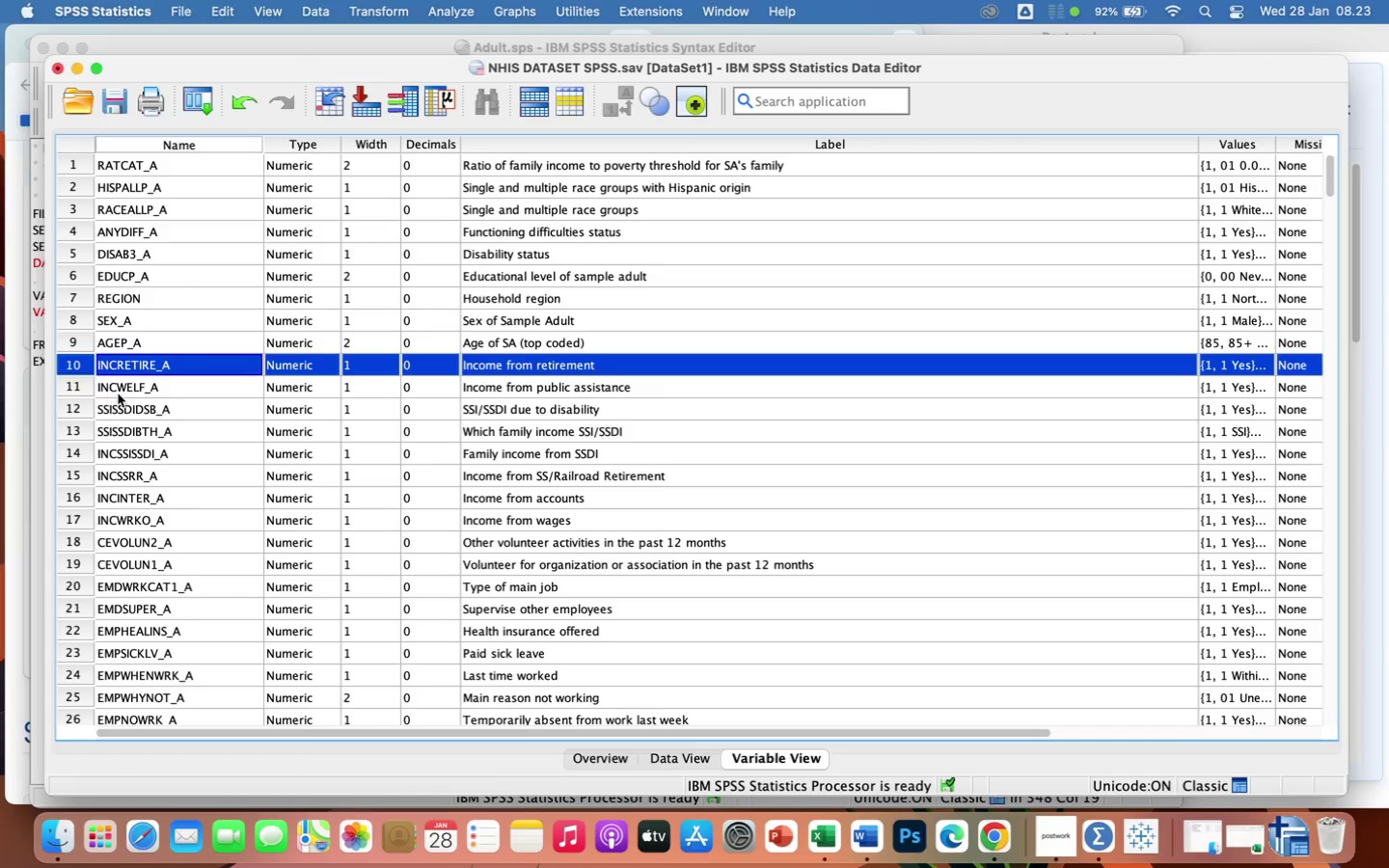 
left_click([118, 393])
 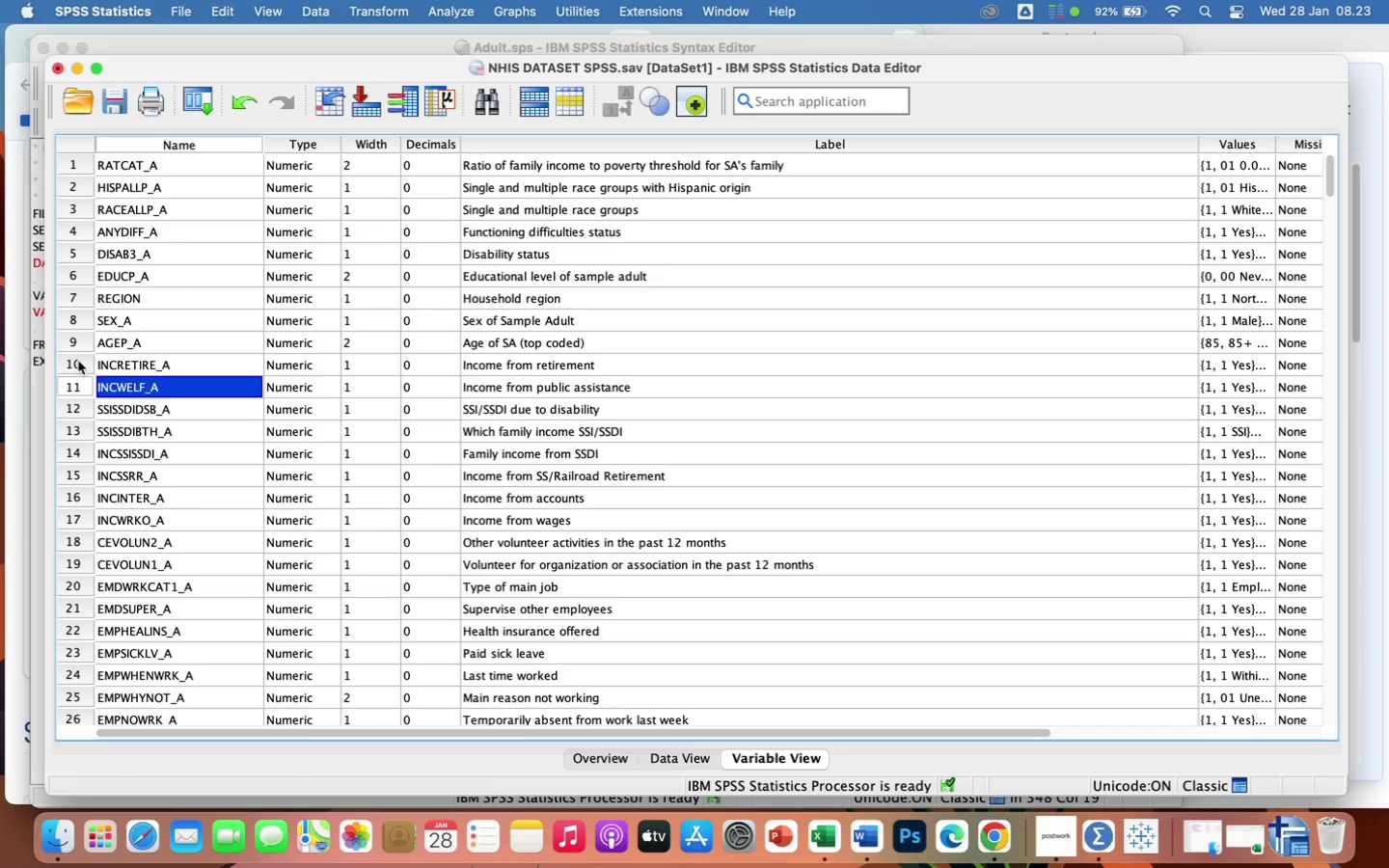 
left_click([78, 361])
 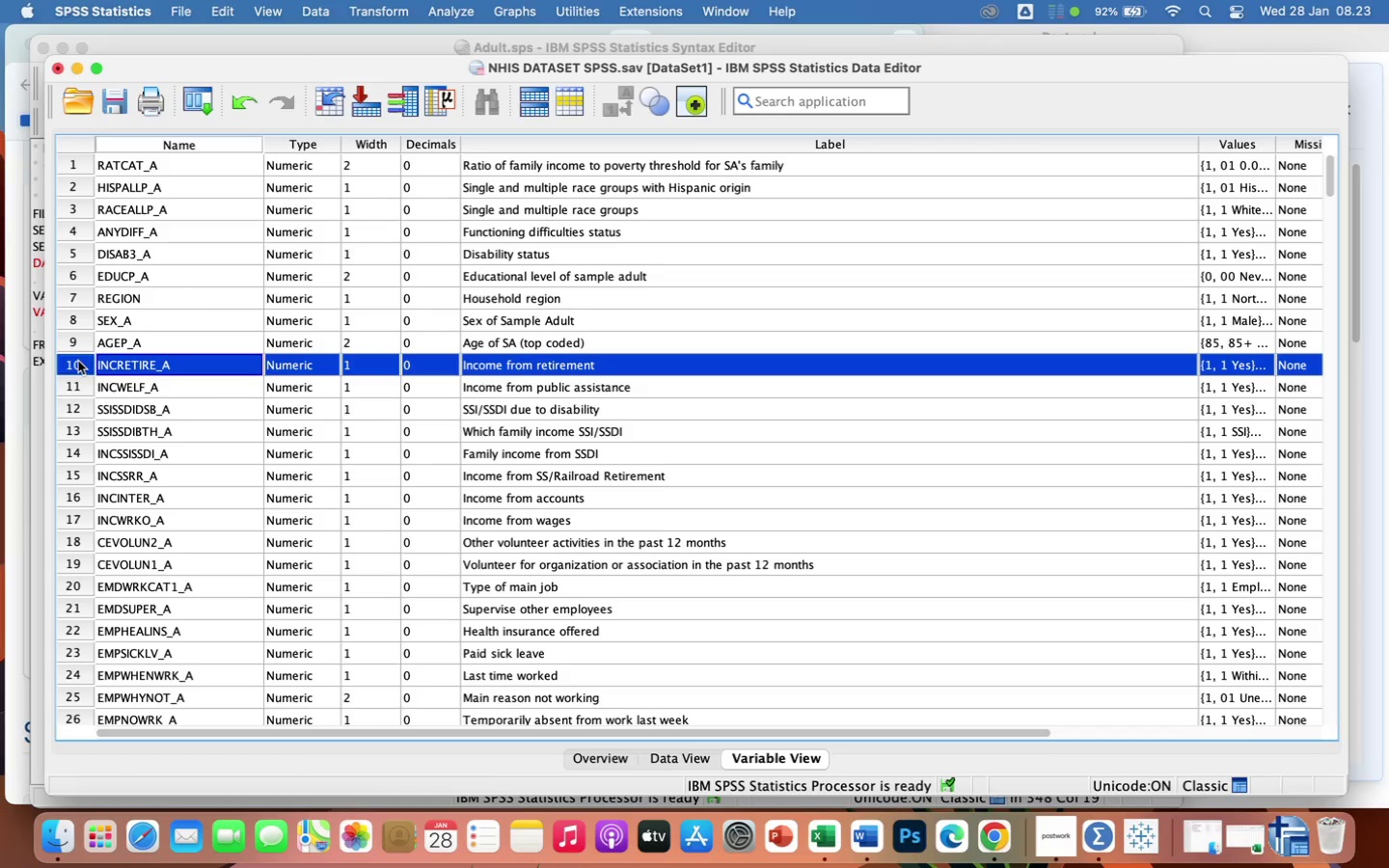 
key(Meta+F)
 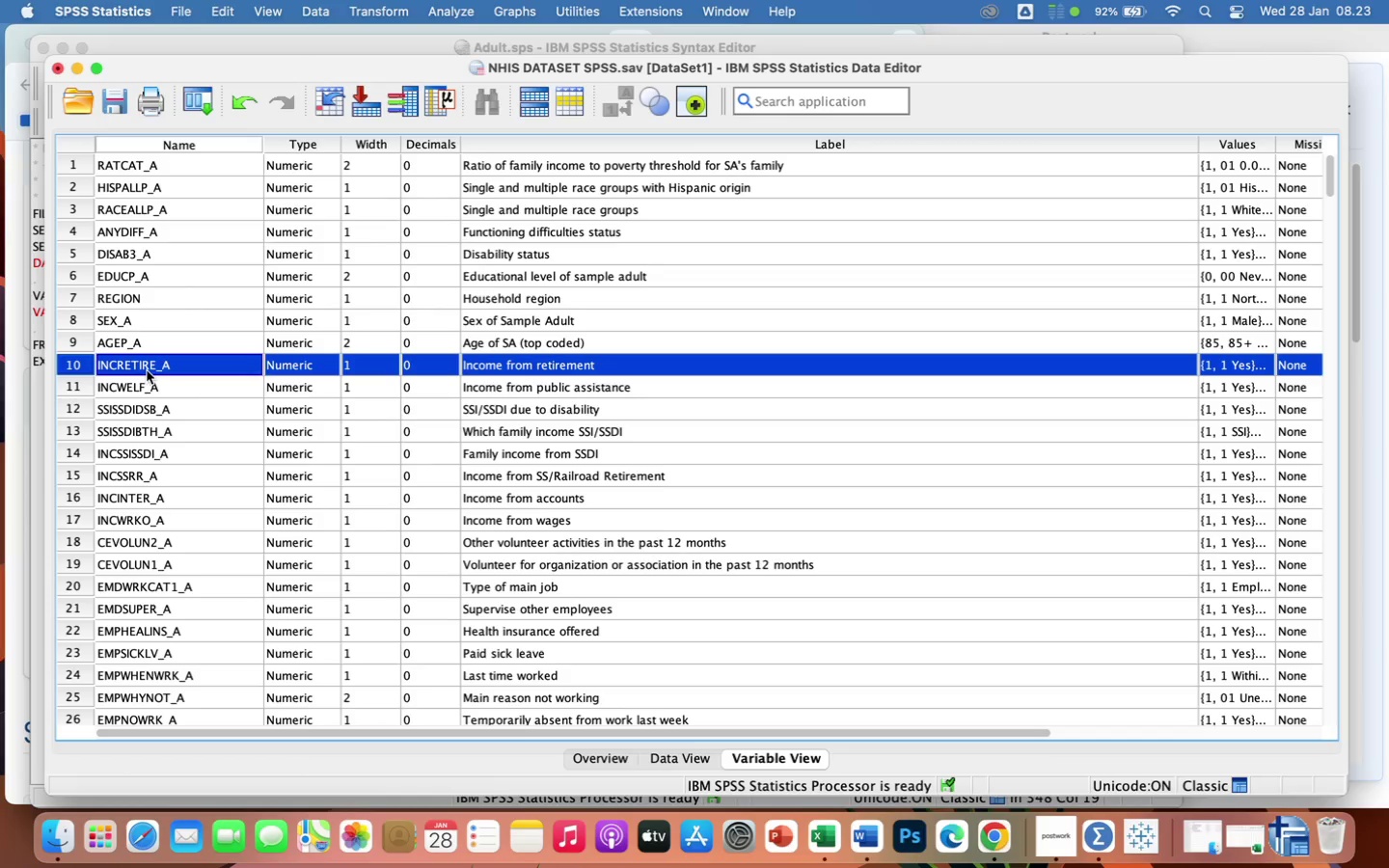 
left_click([147, 364])
 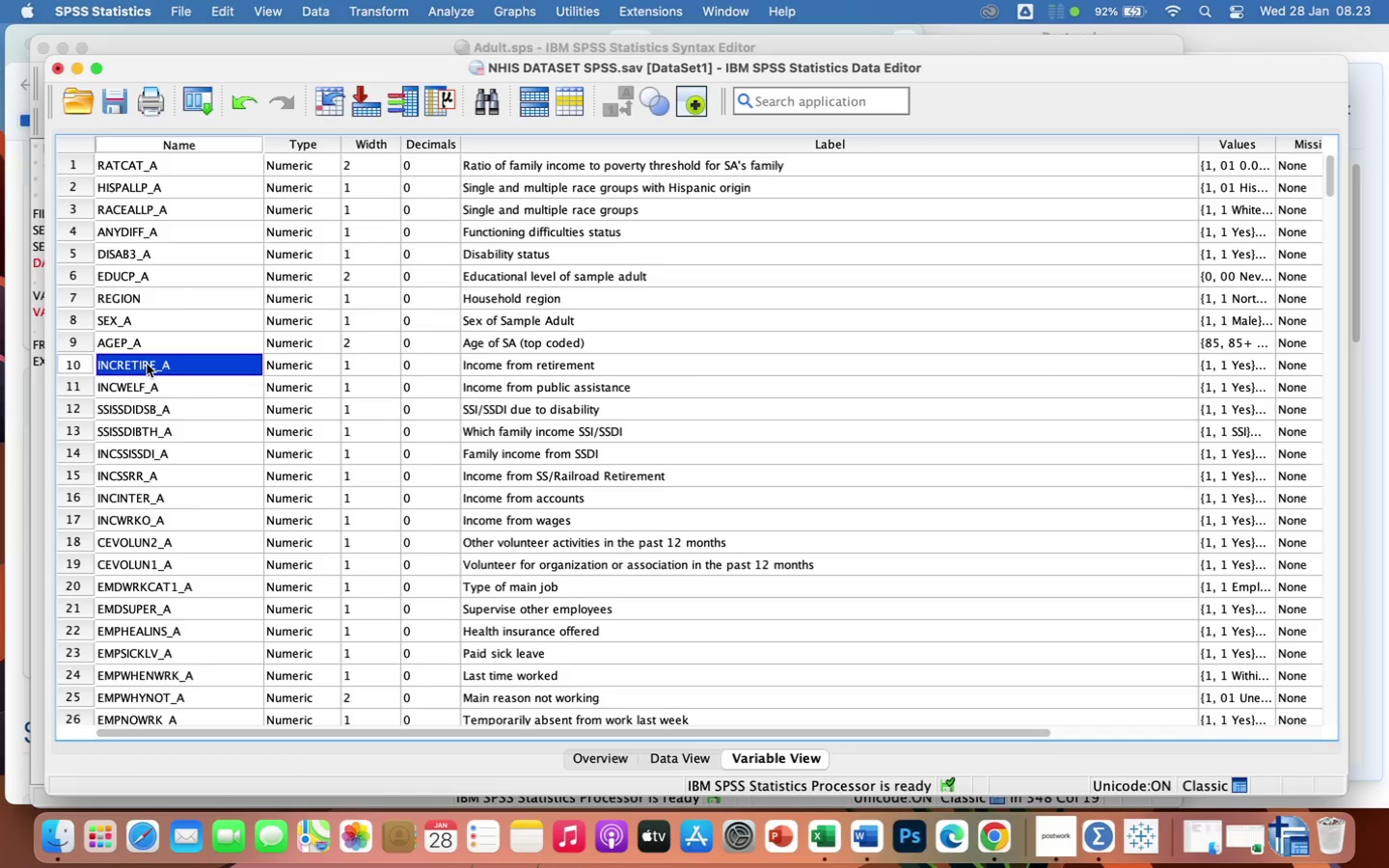 
key(Meta+F)
 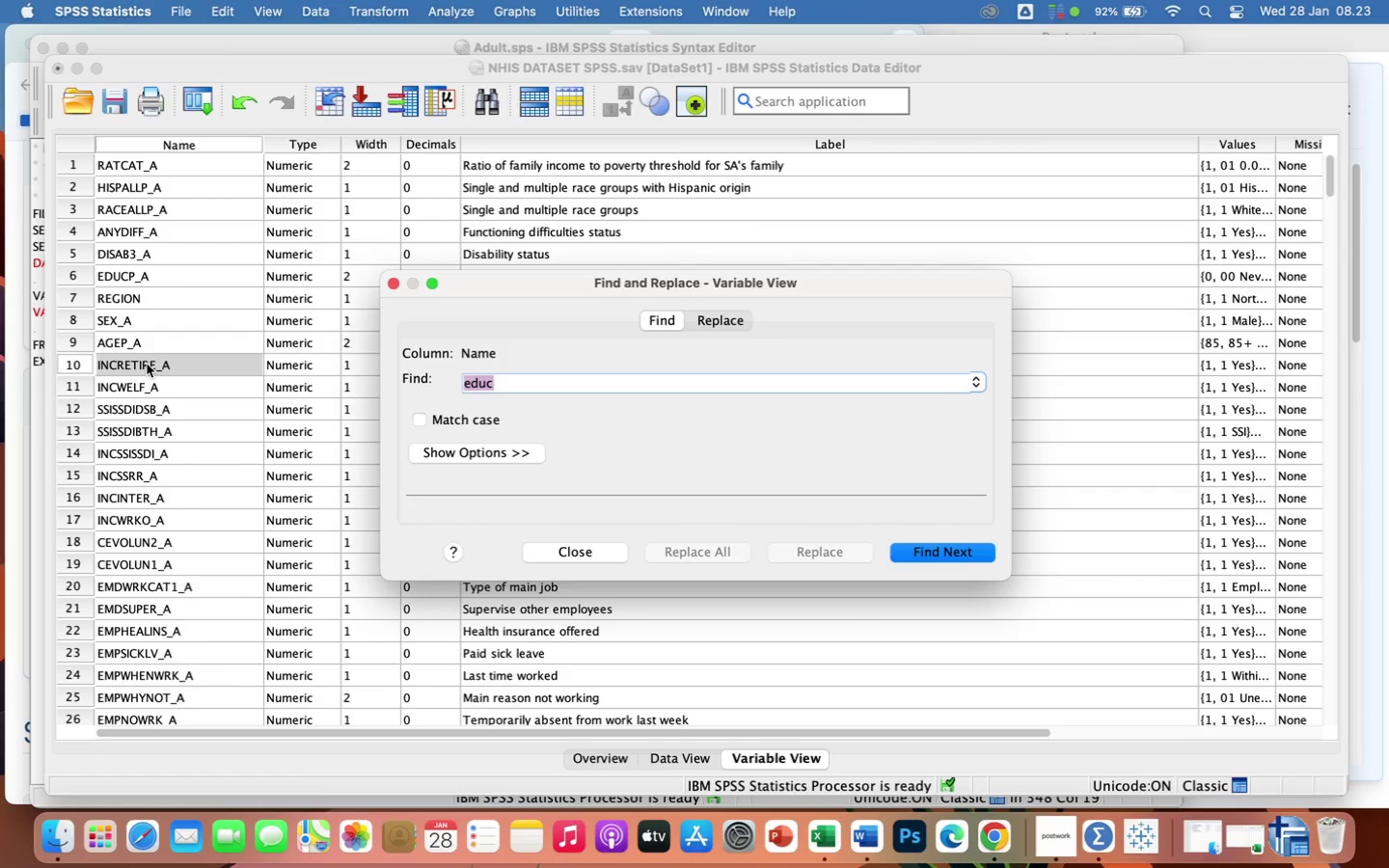 
key(Enter)
 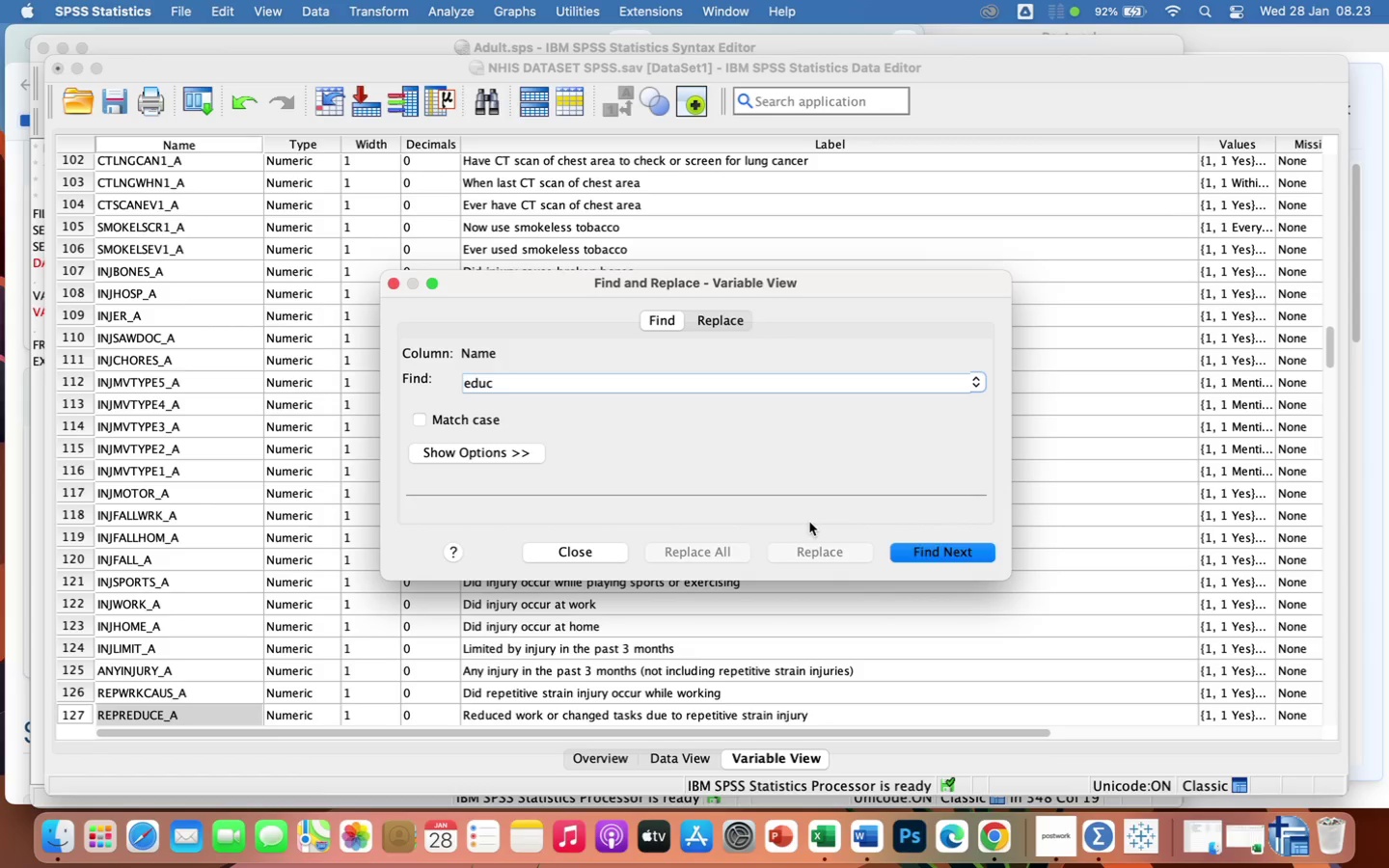 
left_click([936, 556])
 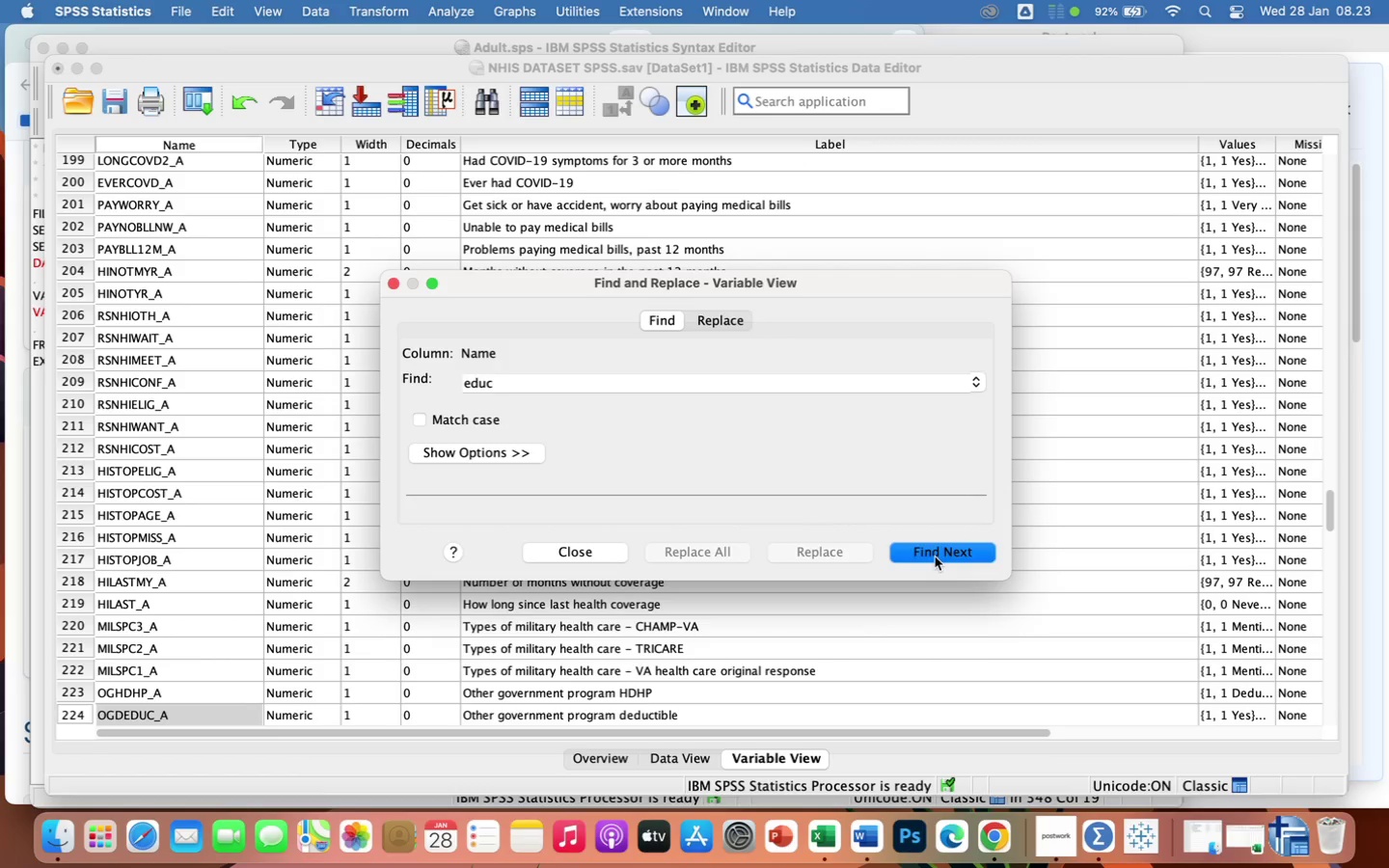 
left_click([933, 556])
 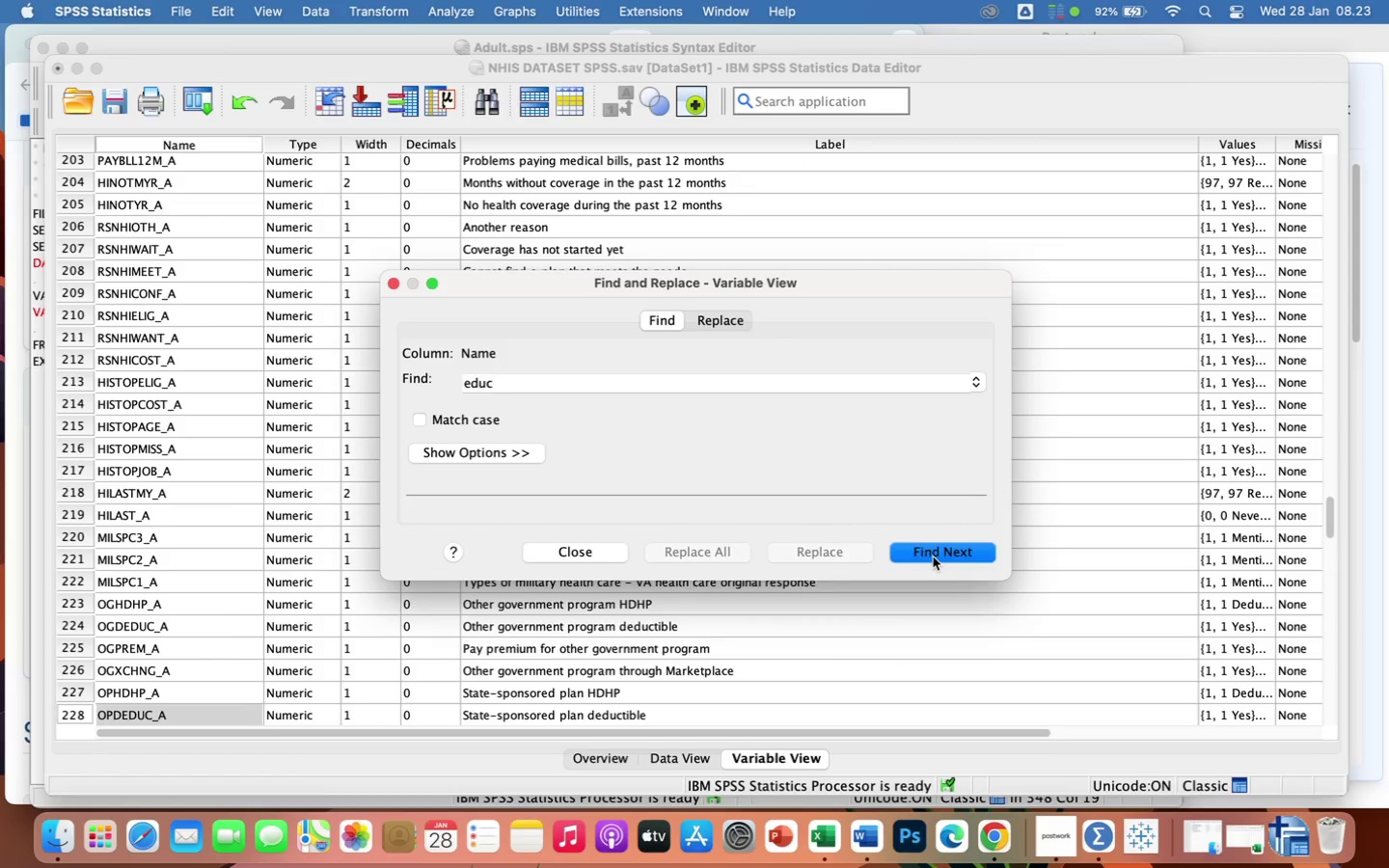 
left_click([933, 557])
 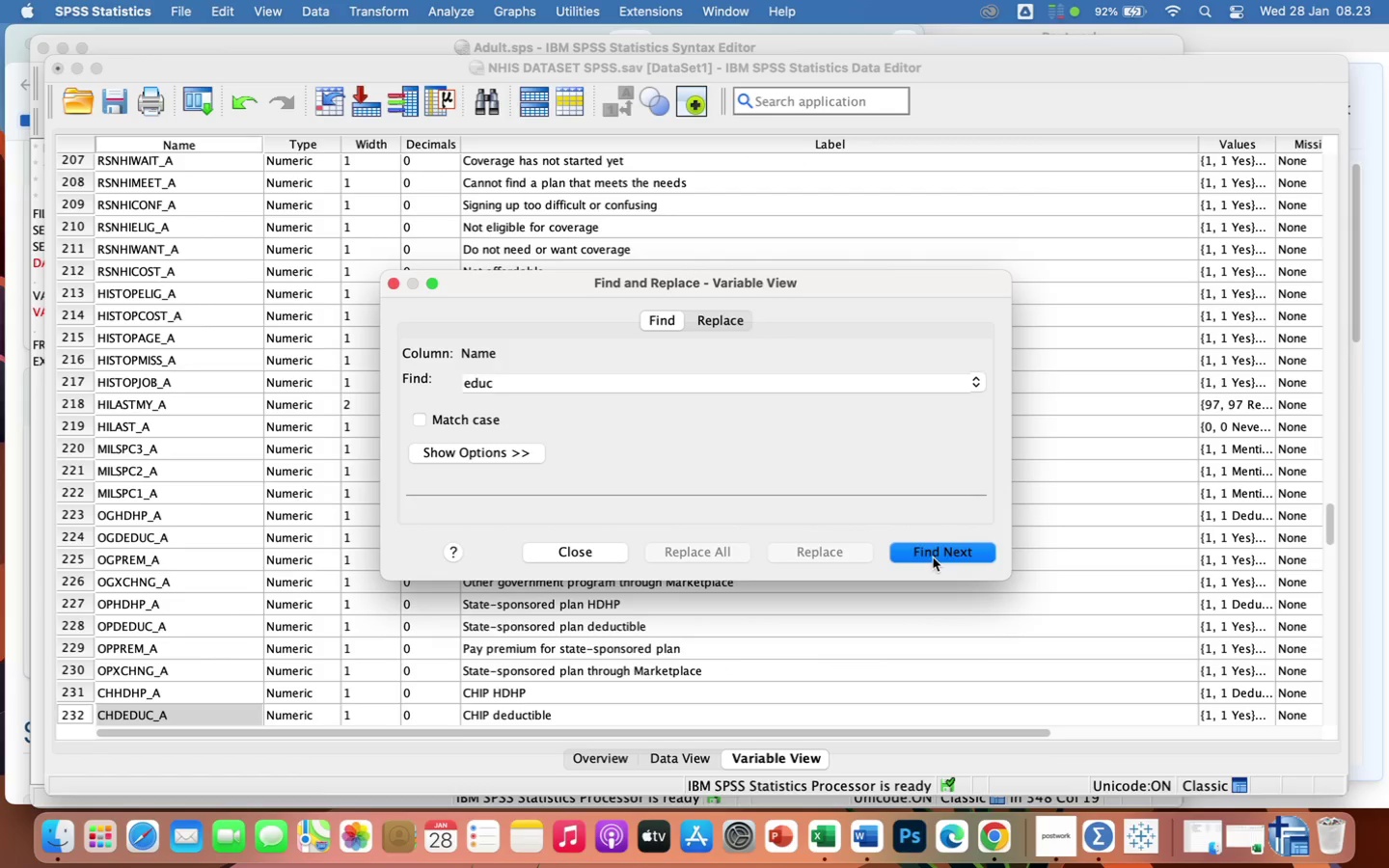 
left_click([933, 557])
 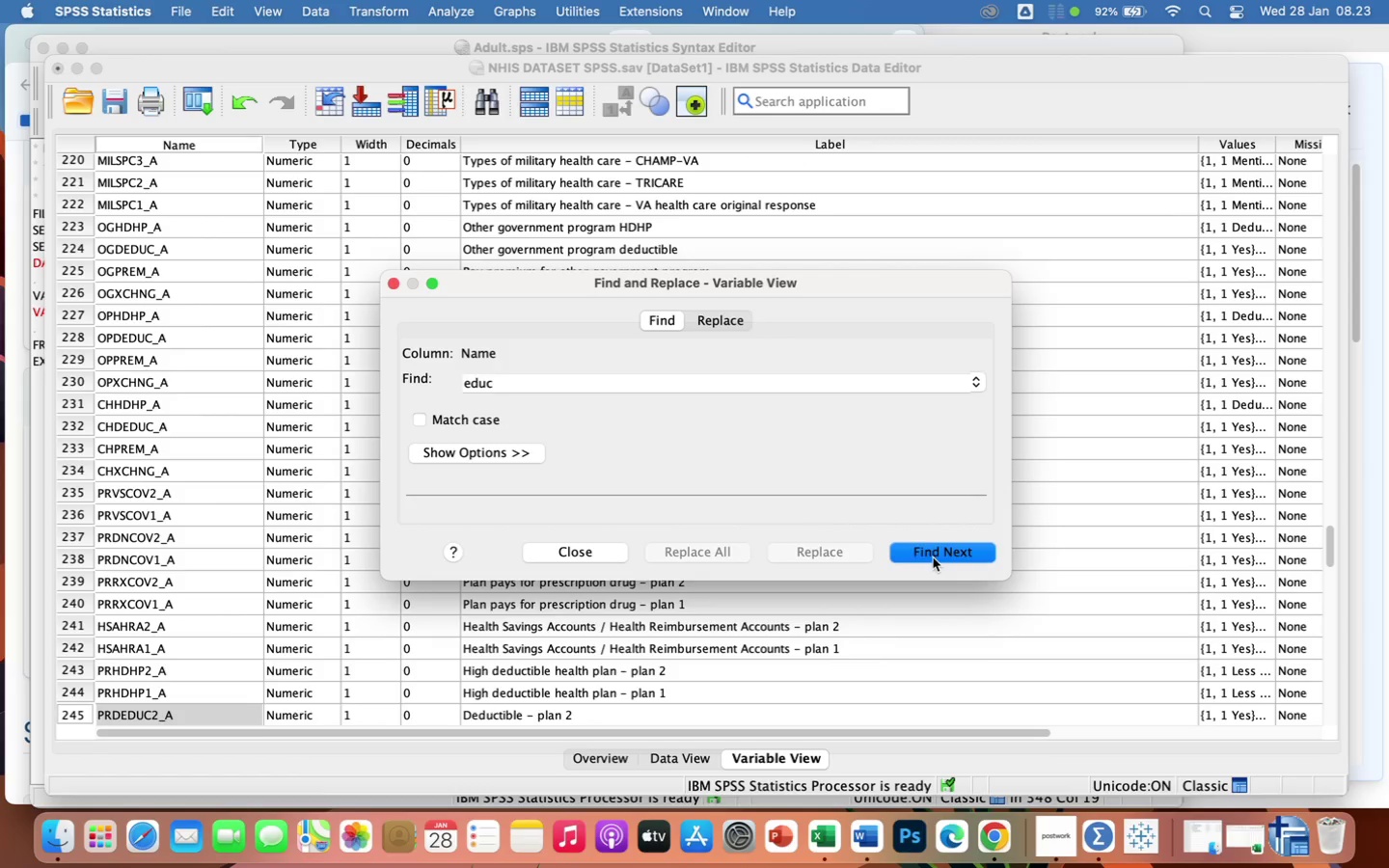 
double_click([933, 557])
 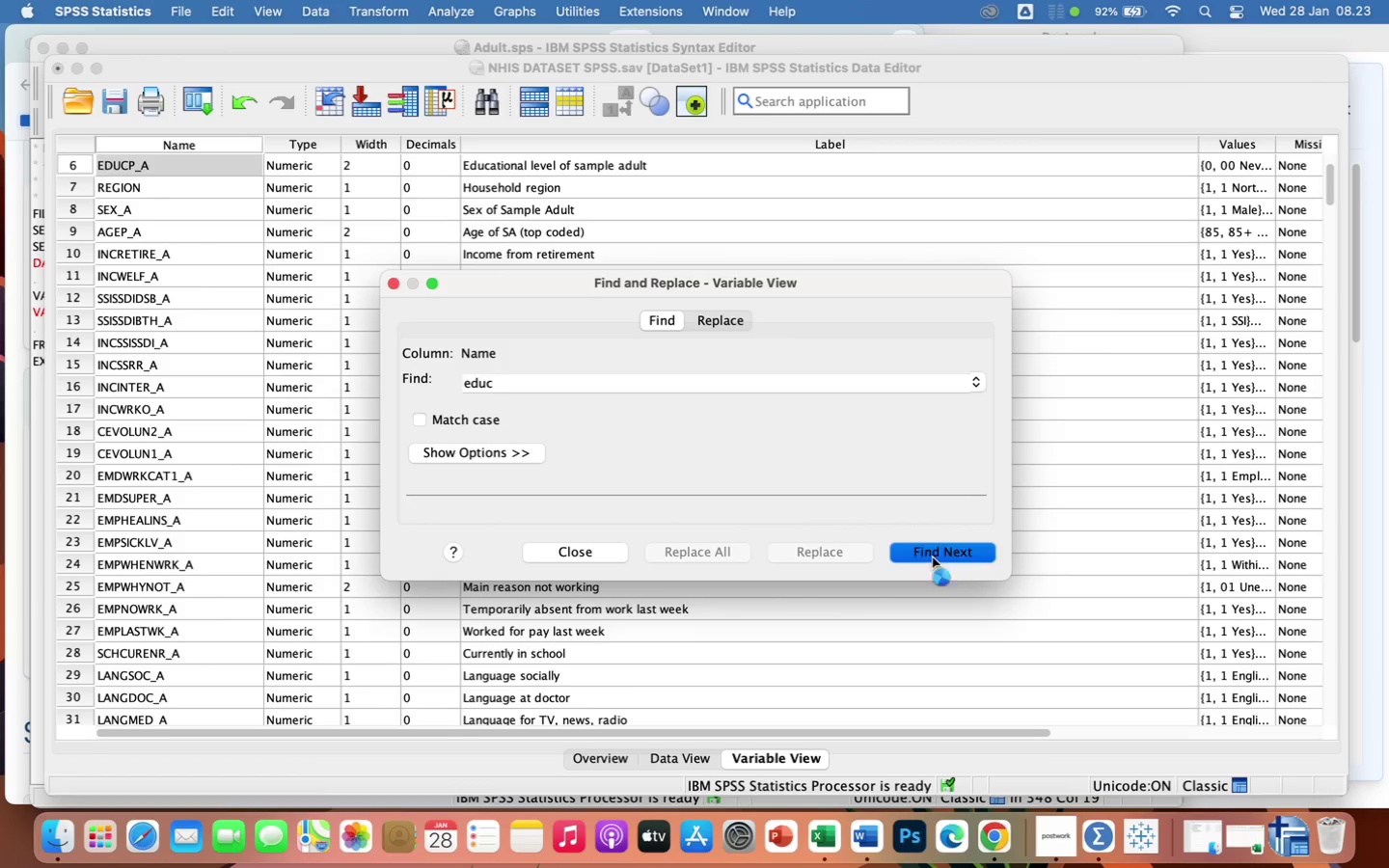 
triple_click([933, 557])
 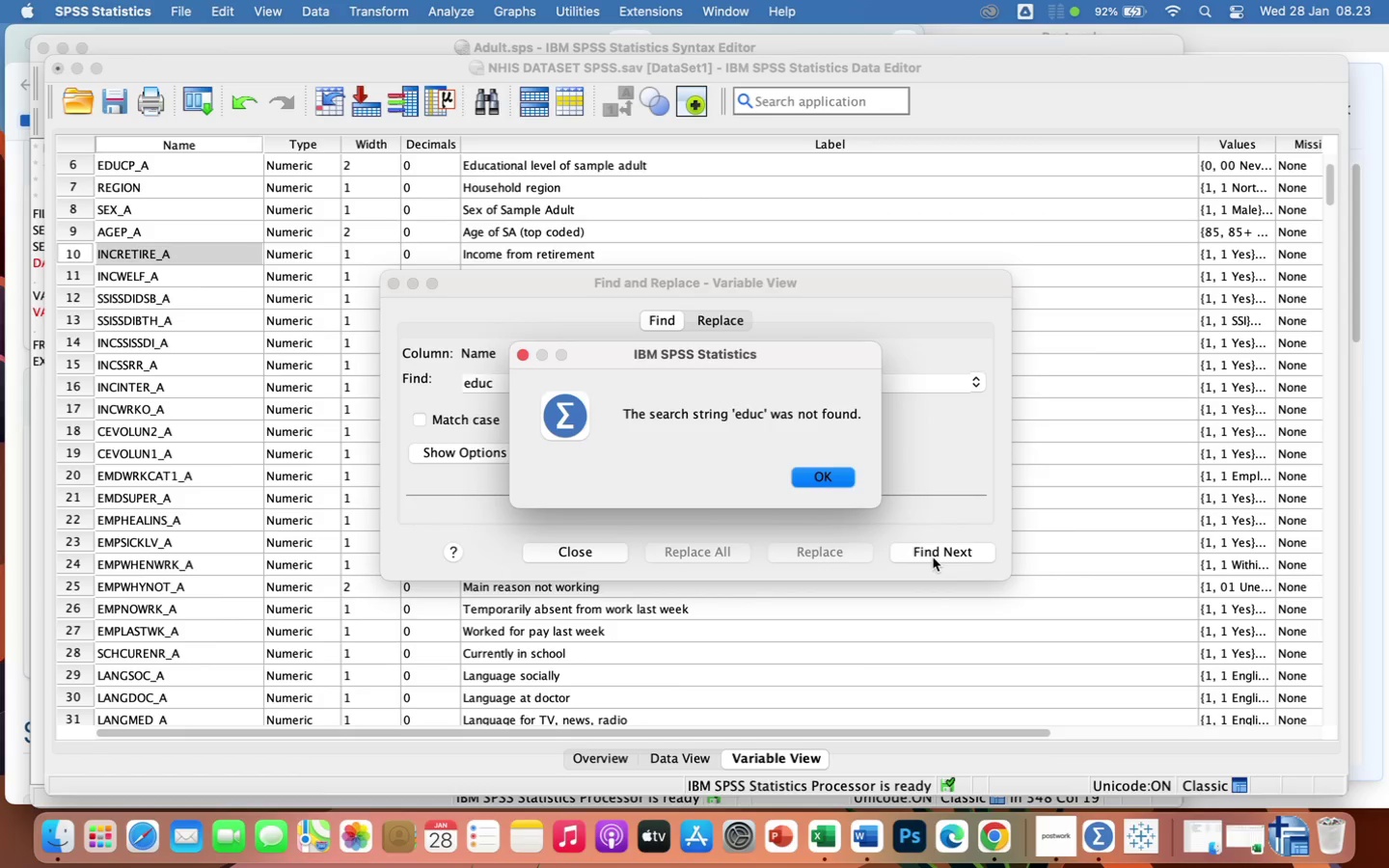 
triple_click([933, 557])
 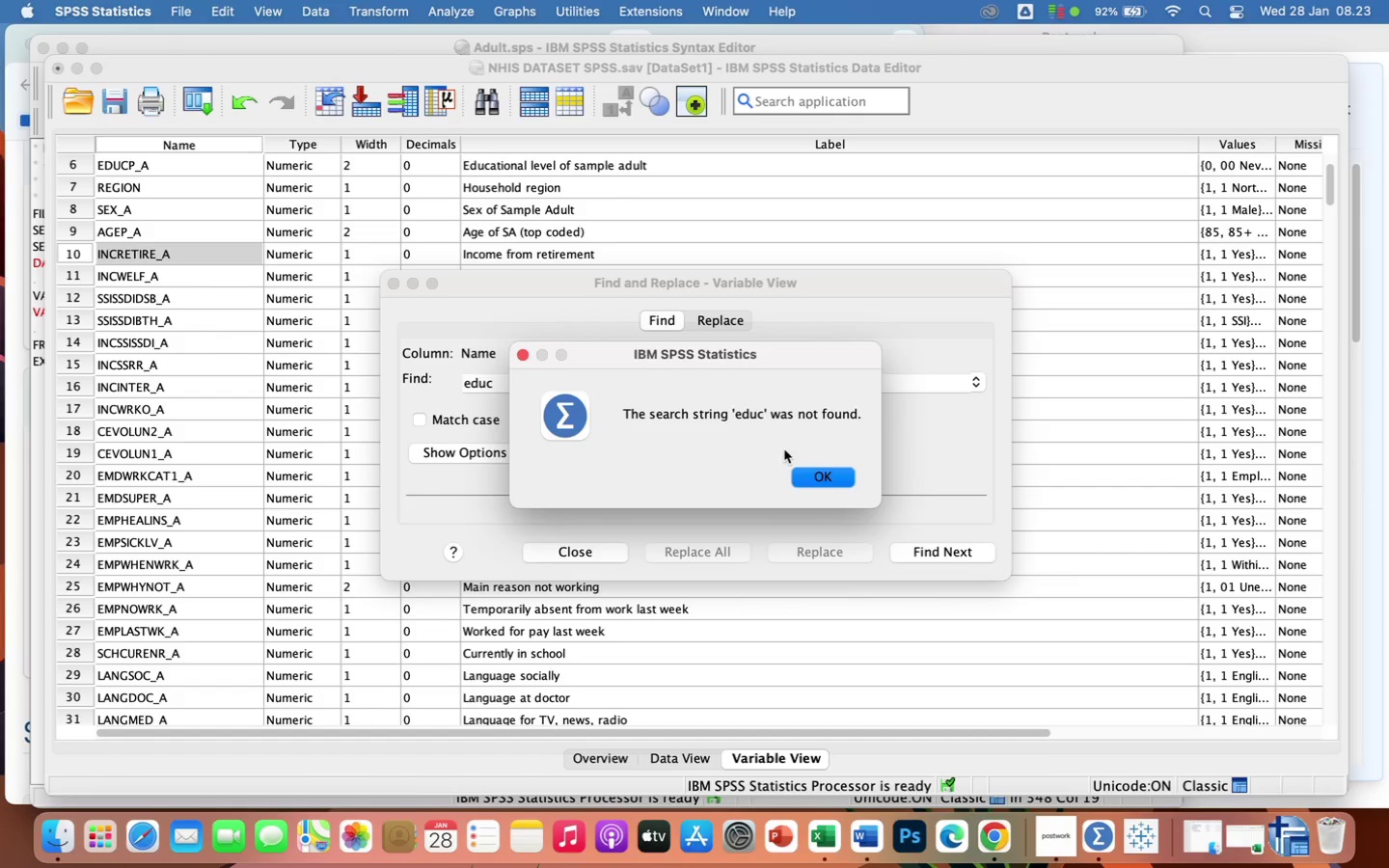 
left_click([831, 476])
 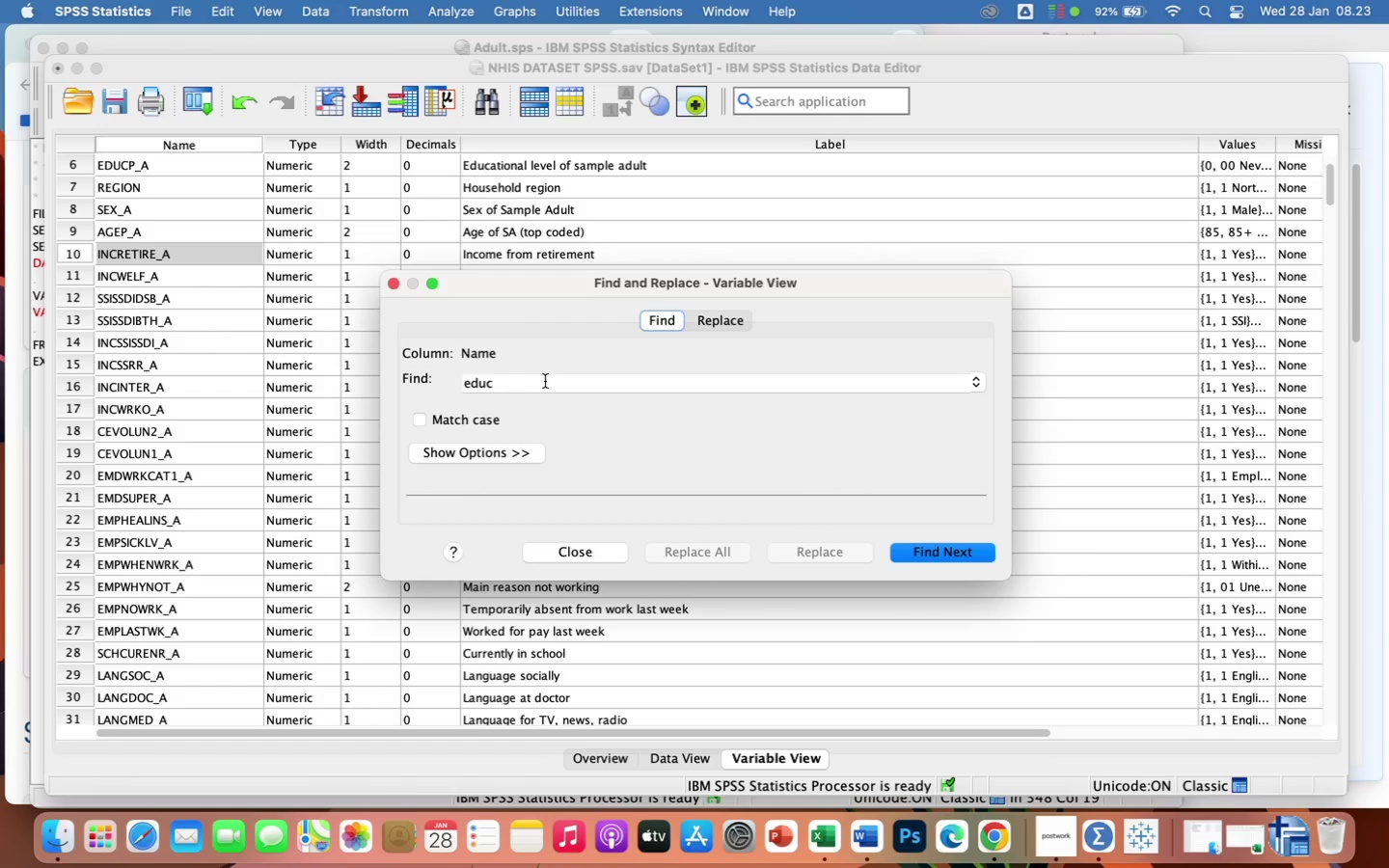 
left_click([548, 384])
 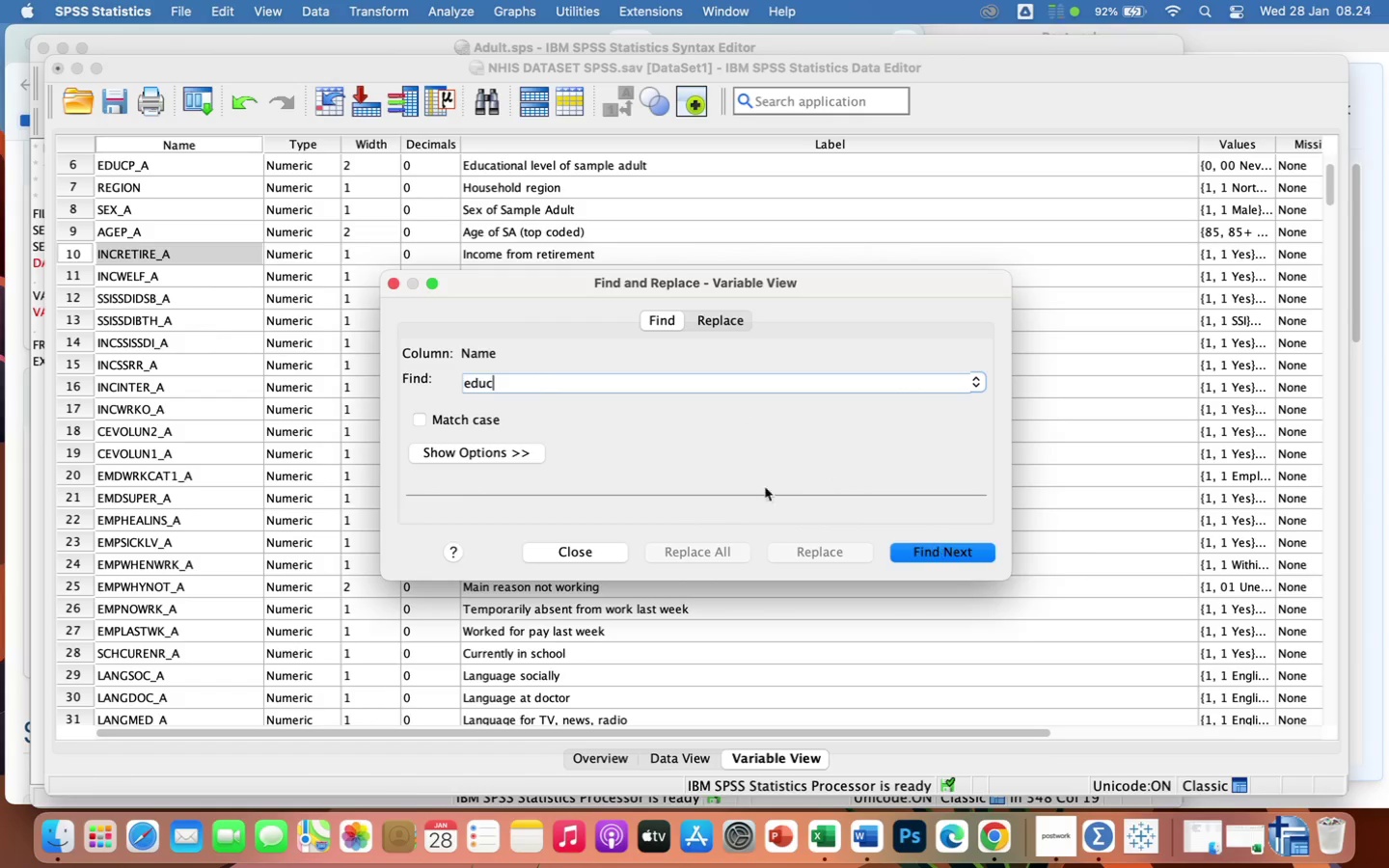 
left_click([583, 556])
 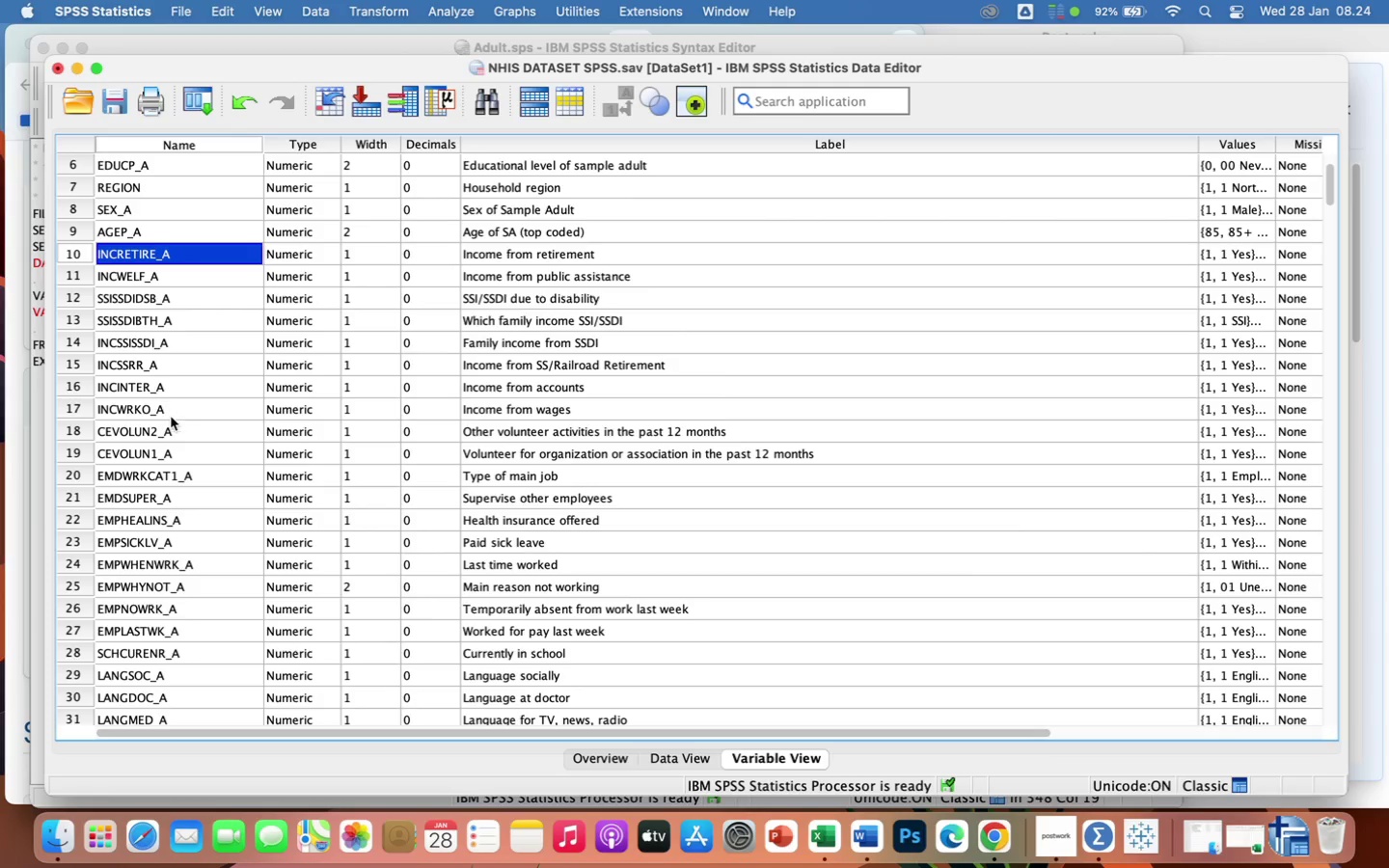 
scroll: coordinate [62, 297], scroll_direction: up, amount: 14.0
 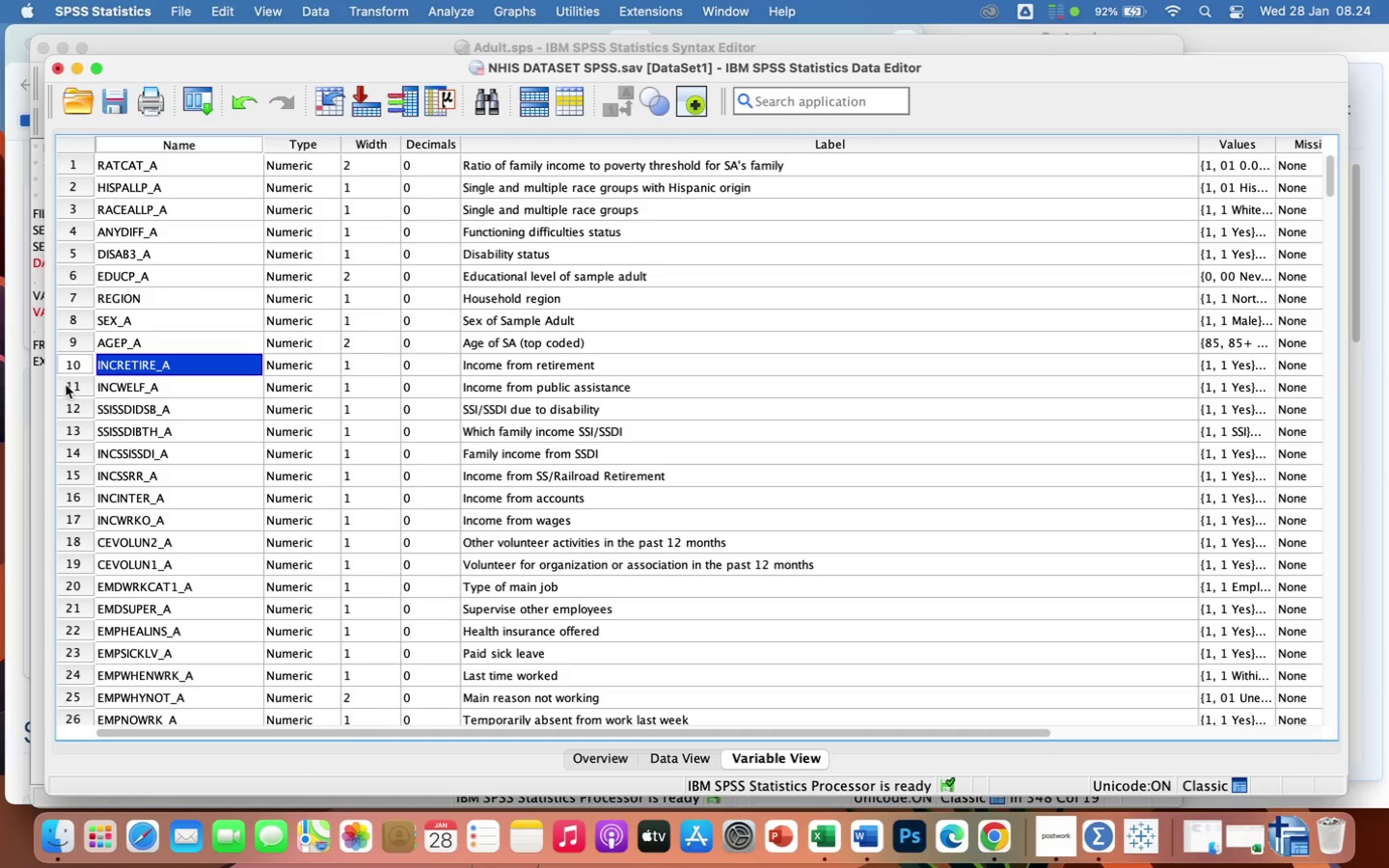 
left_click_drag(start_coordinate=[65, 385], to_coordinate=[92, 614])
 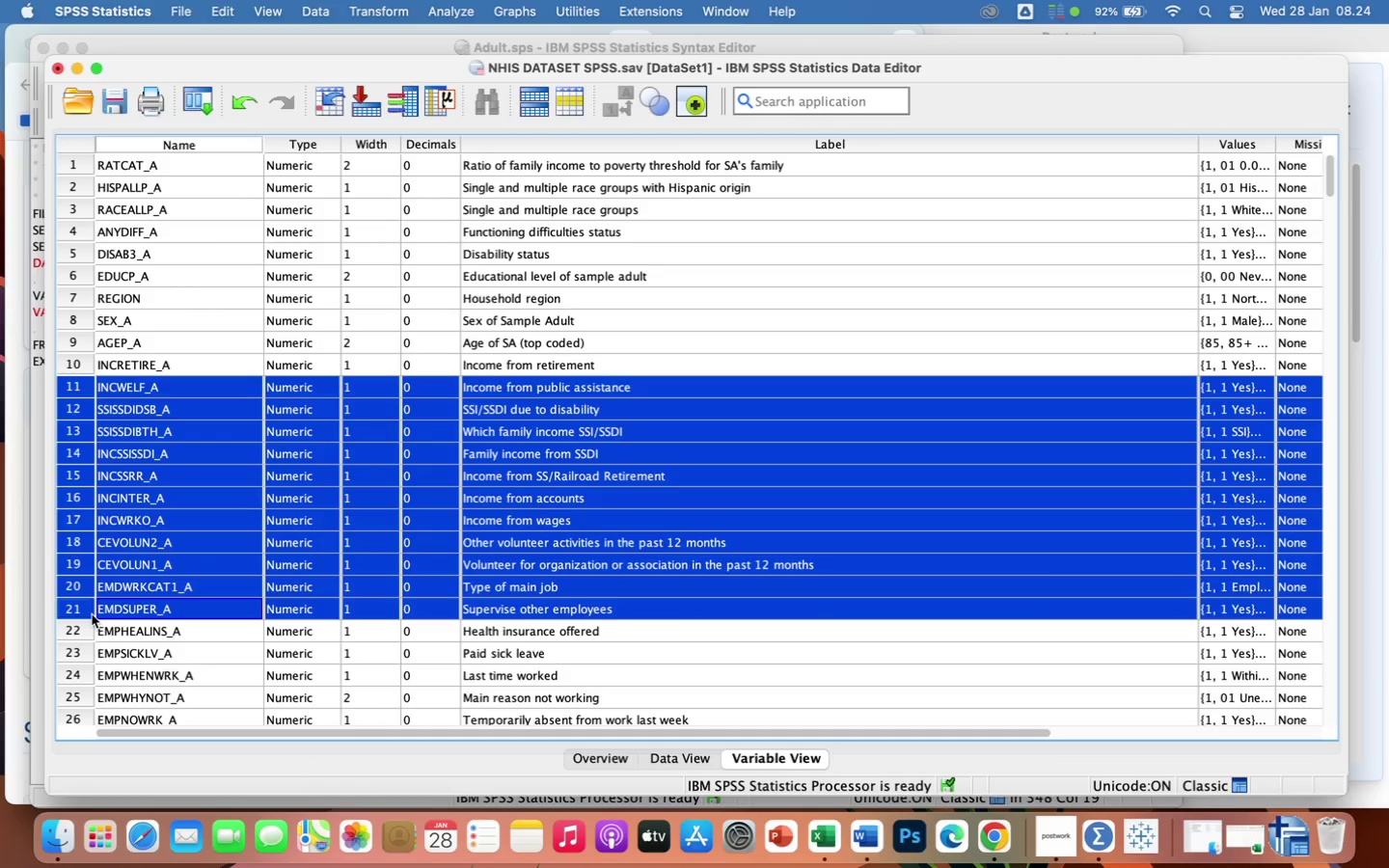 
key(Backspace)
 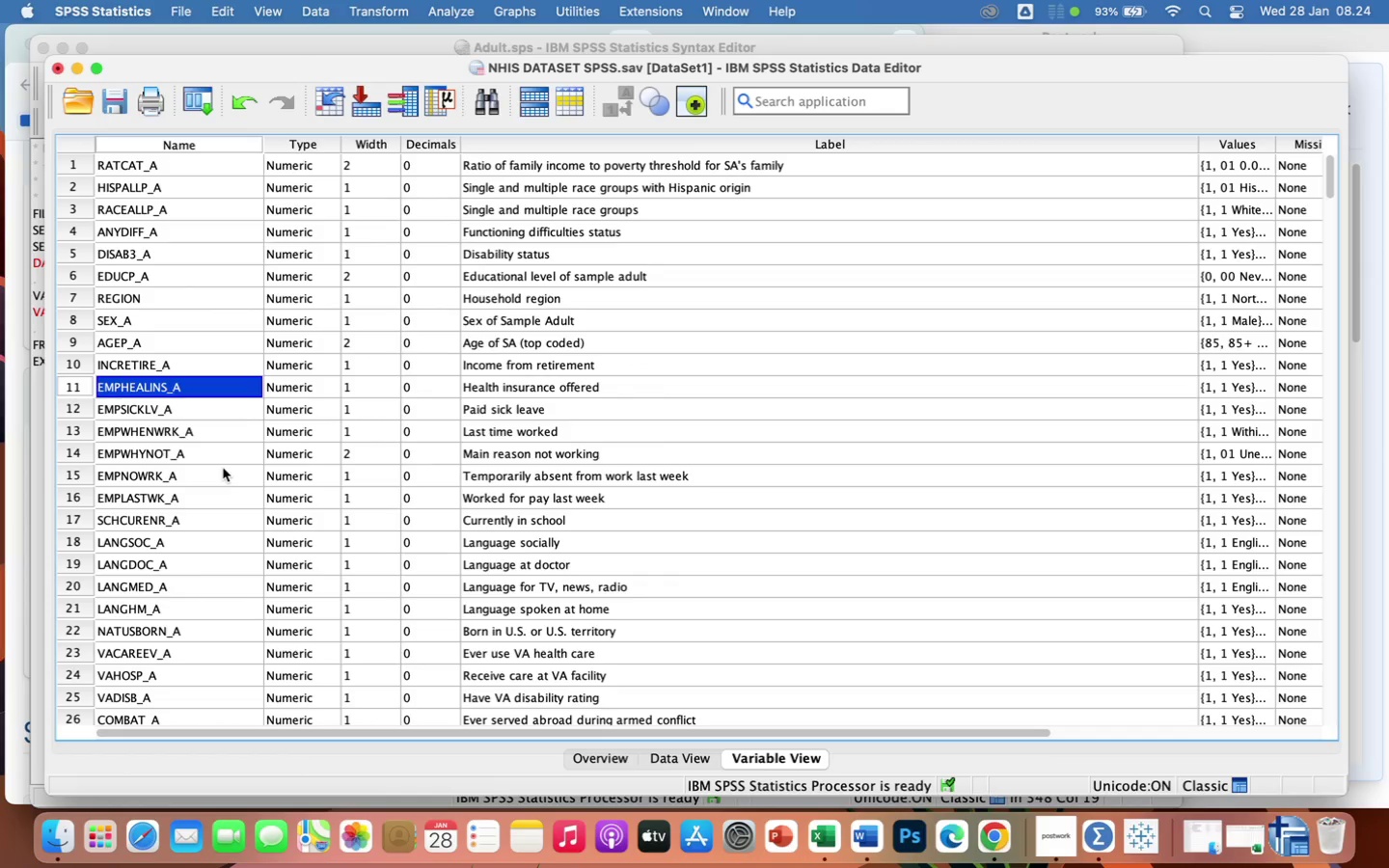 
wait(21.99)
 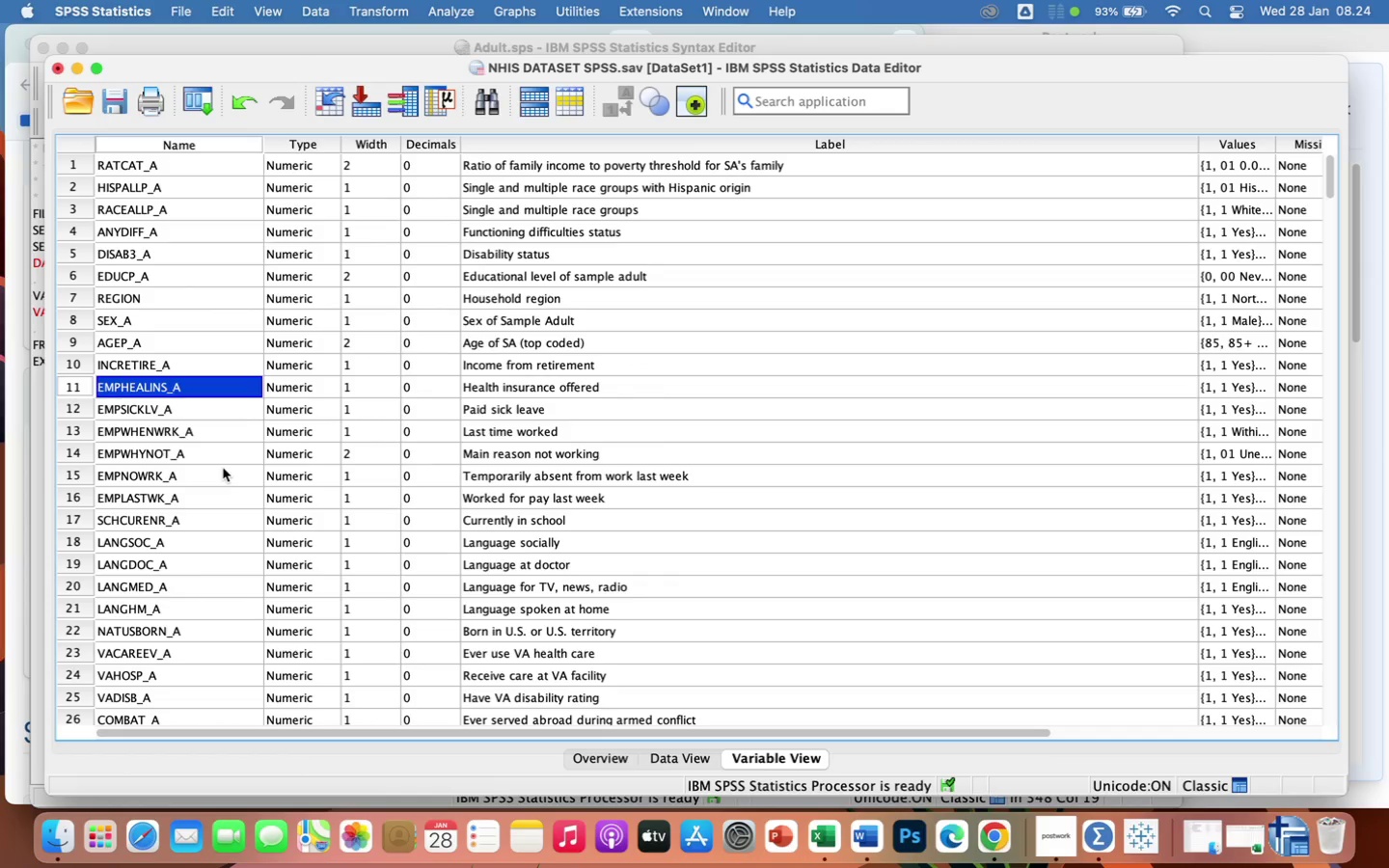 
left_click([132, 448])
 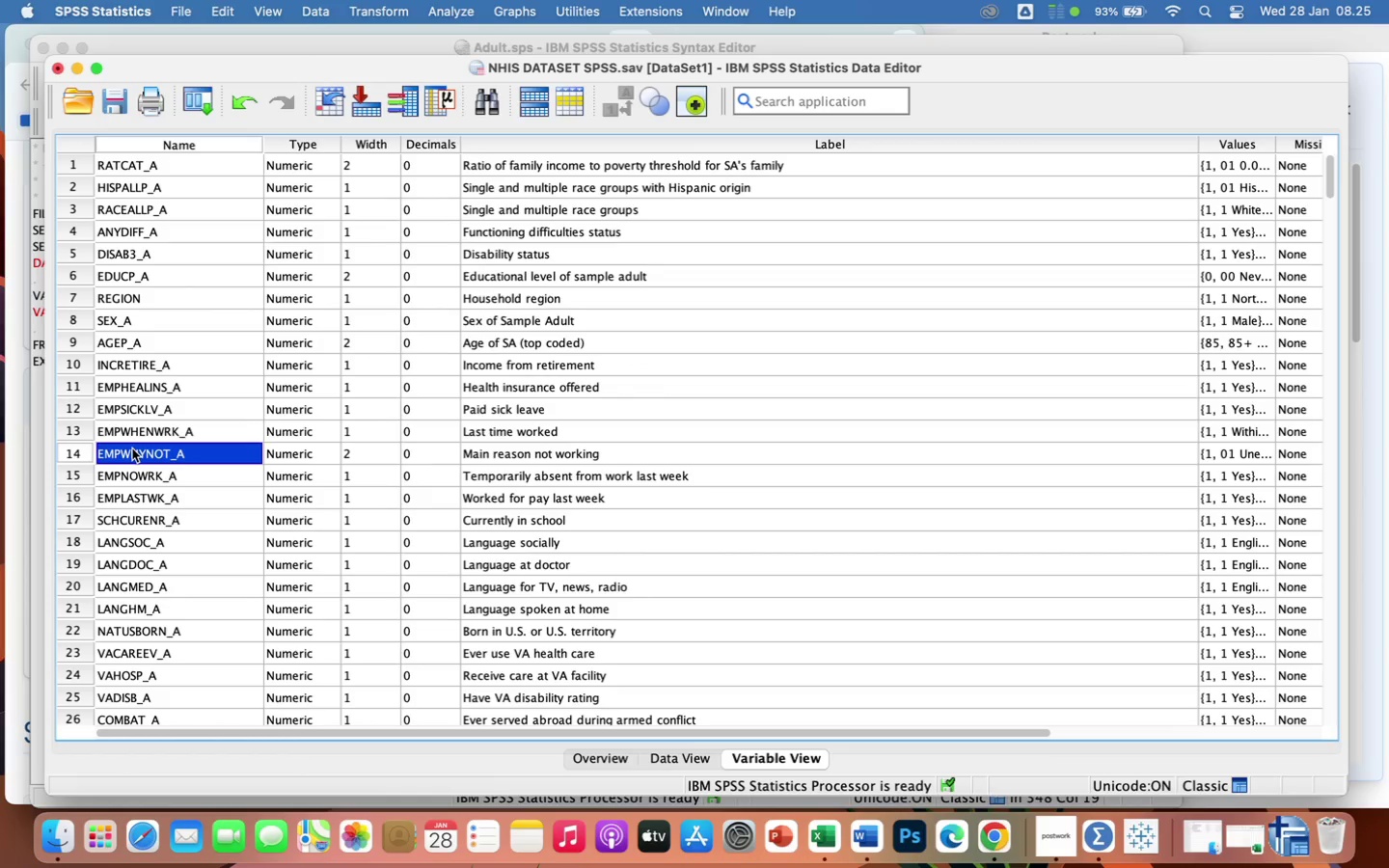 
wait(52.37)
 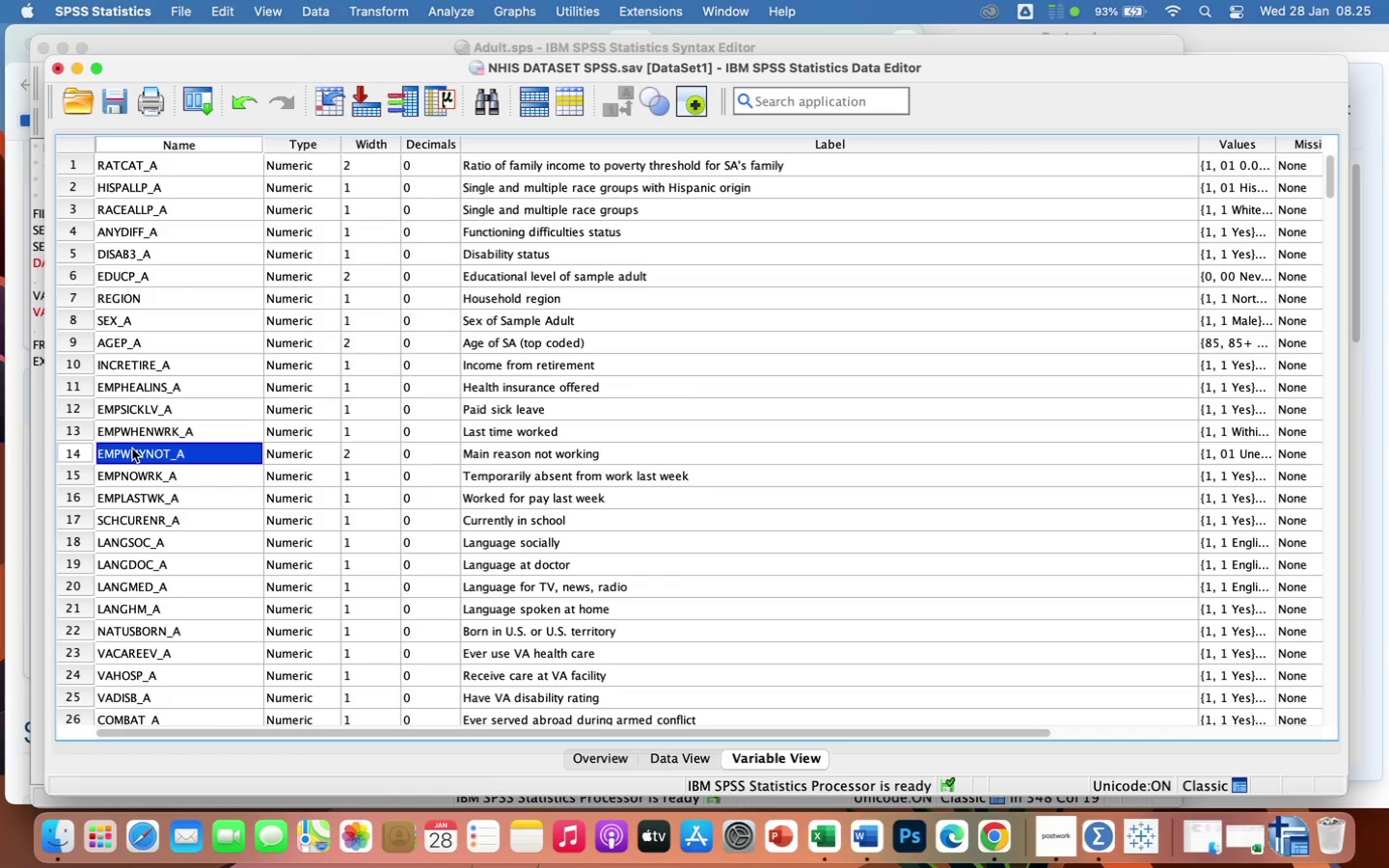 
key(Meta+F)
 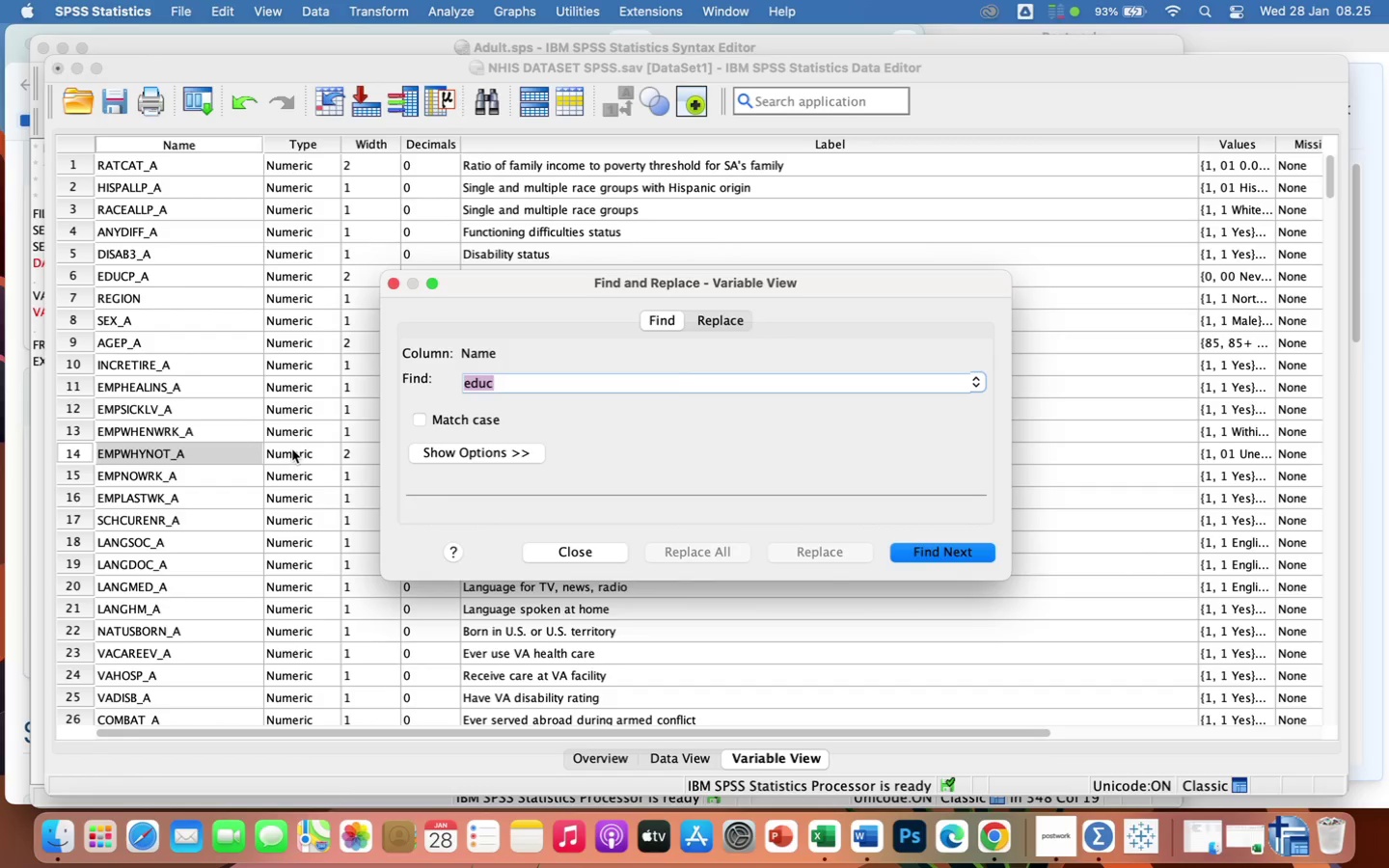 
type(MASS)
 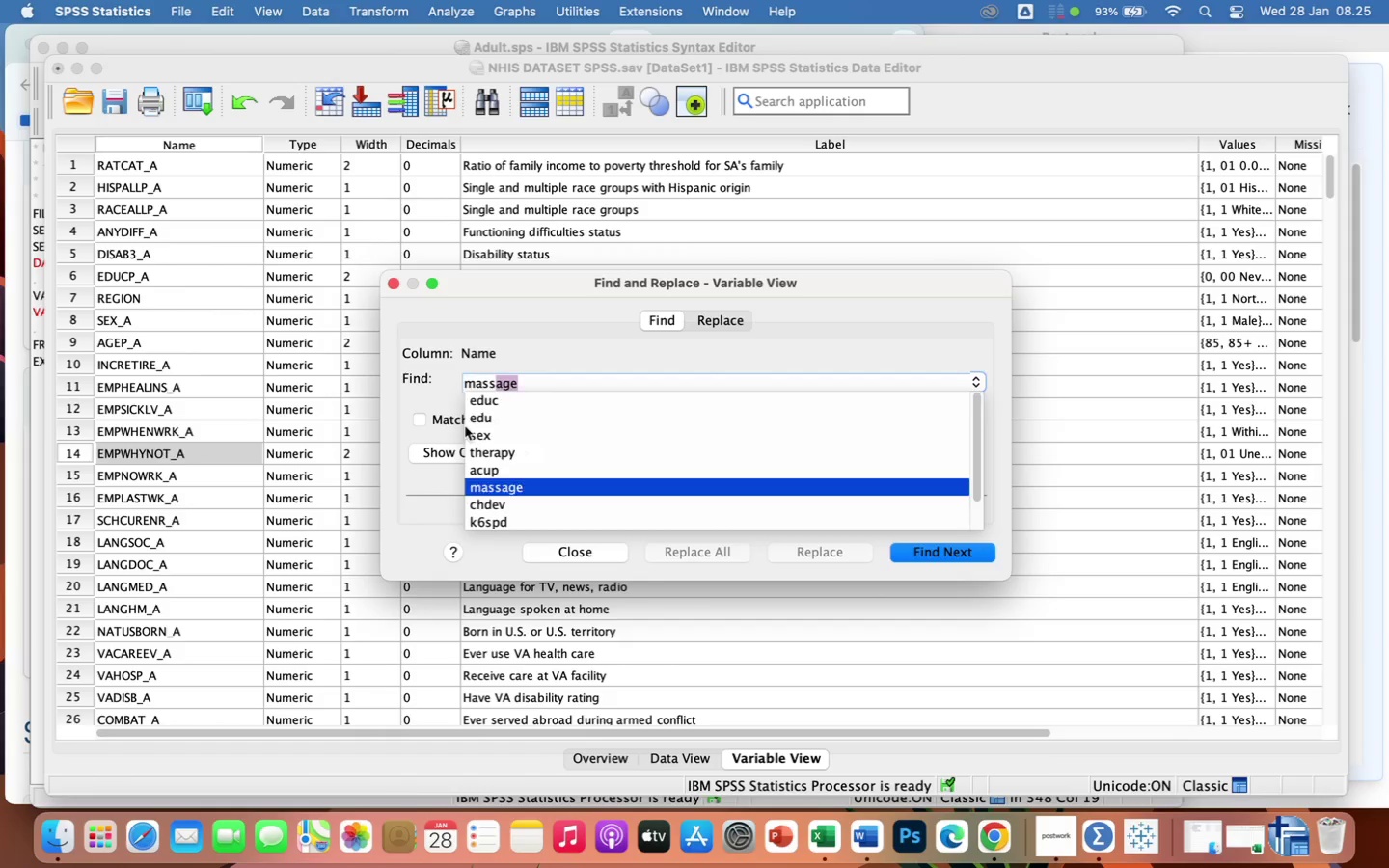 
left_click([569, 377])
 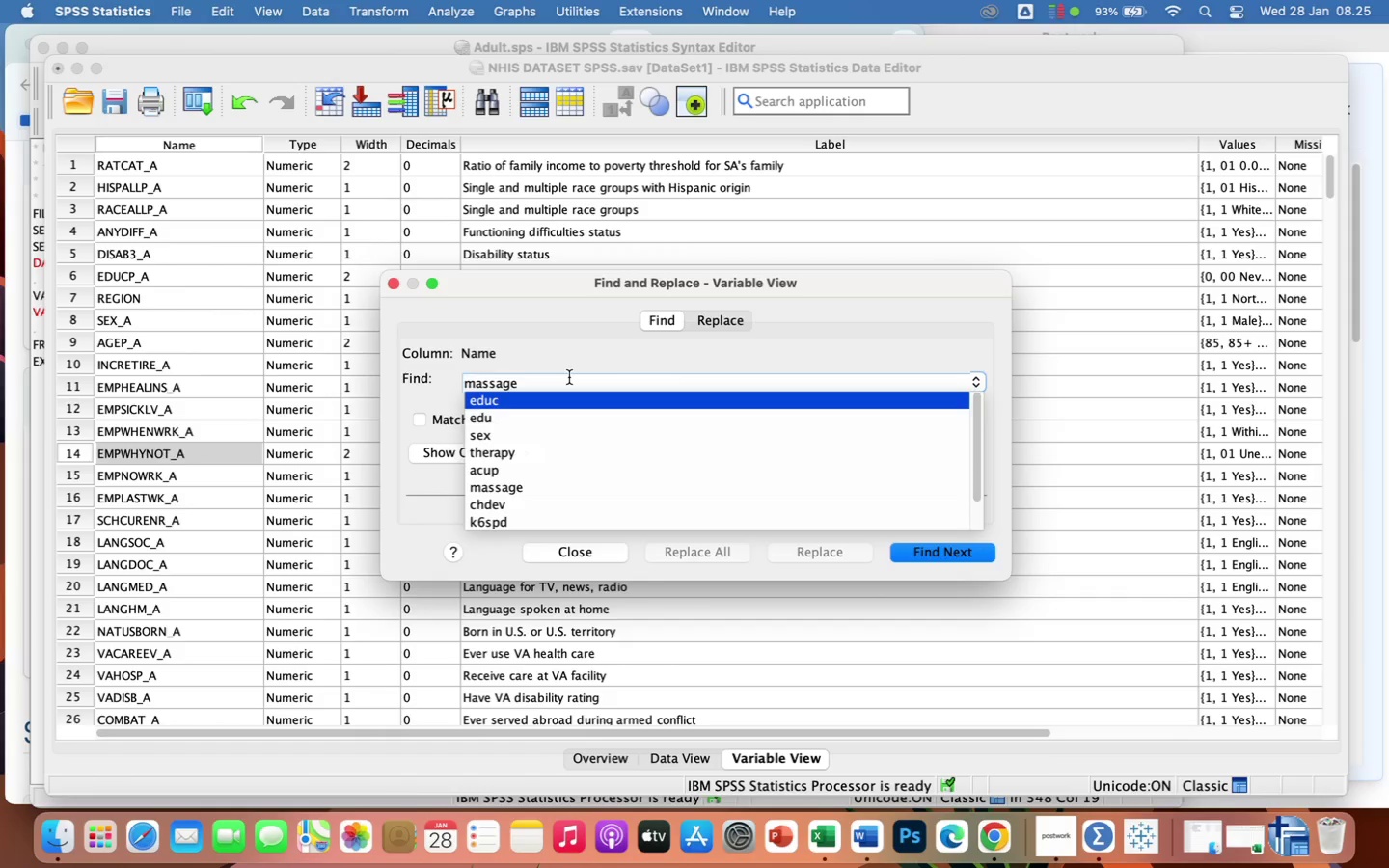 
key(Backspace)
 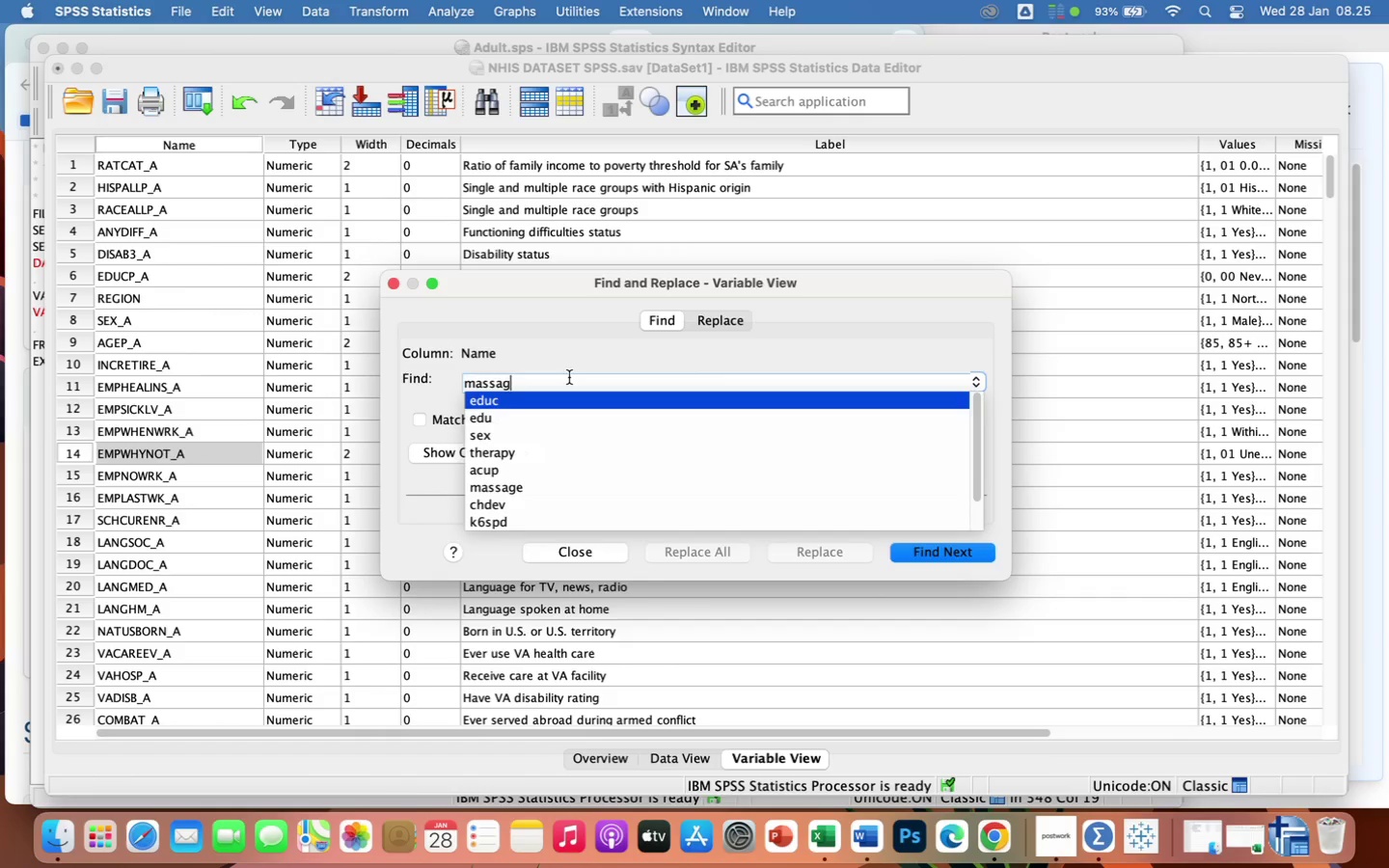 
key(Backspace)
 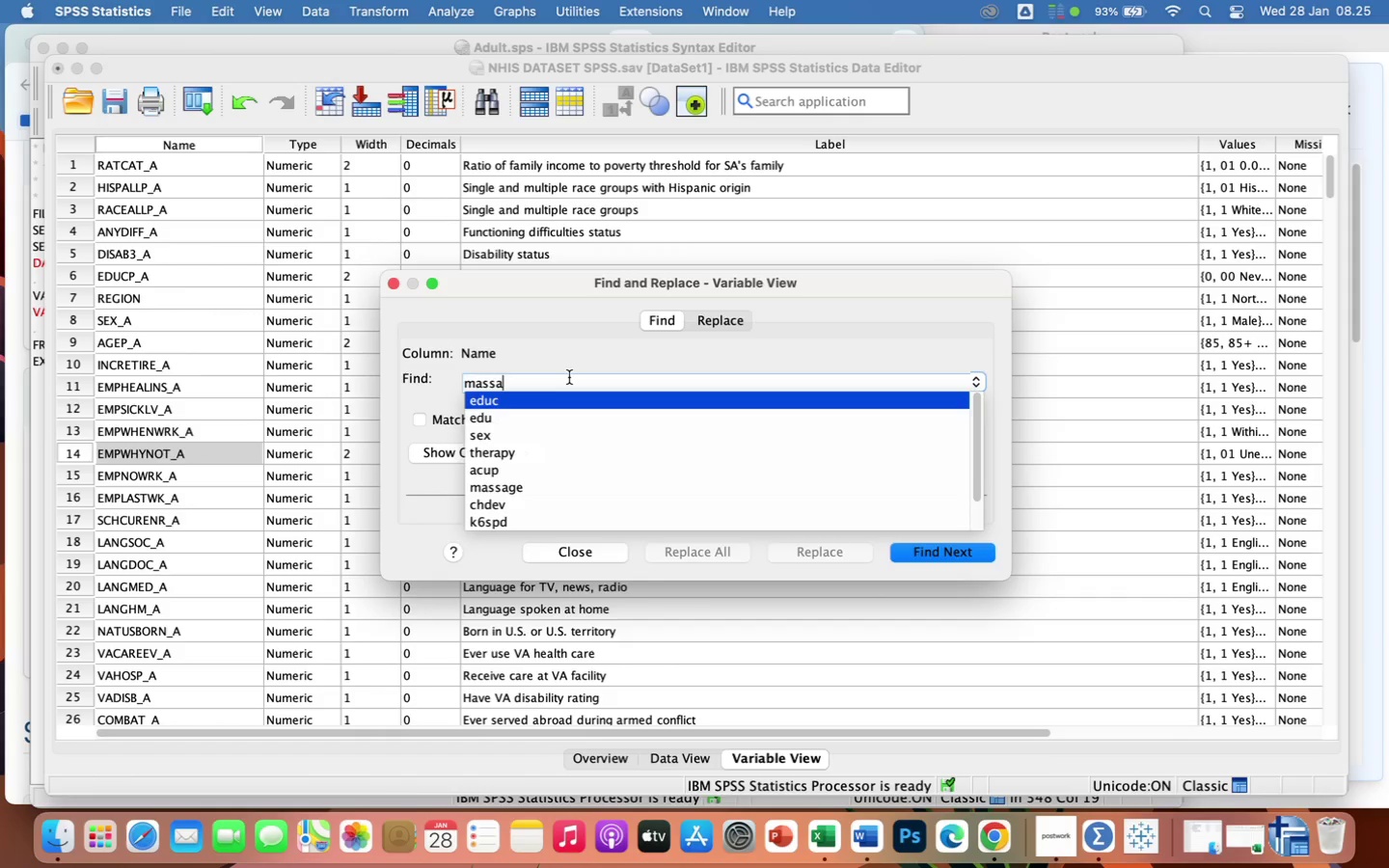 
key(Backspace)
 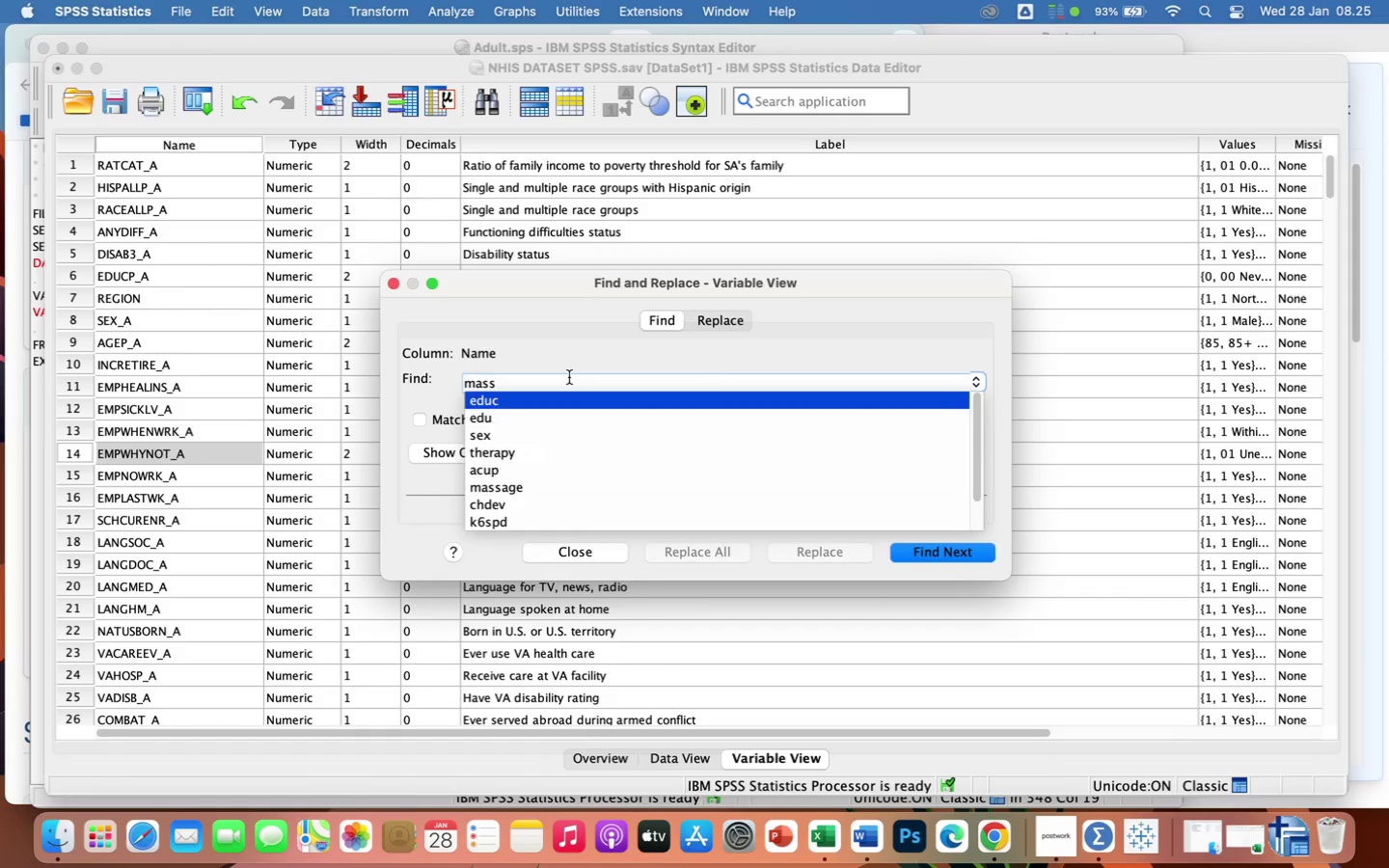 
key(Enter)
 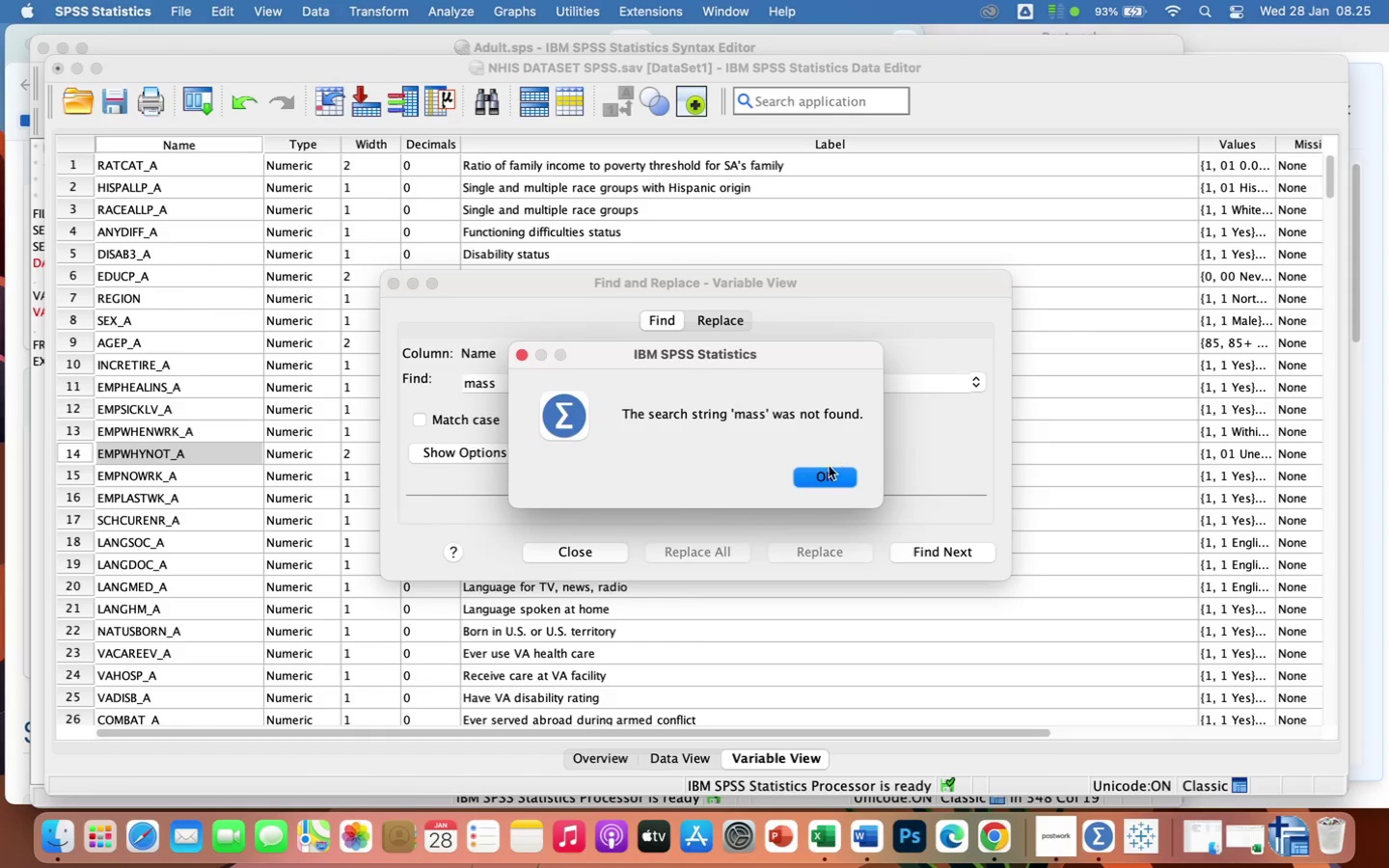 
left_click([822, 476])
 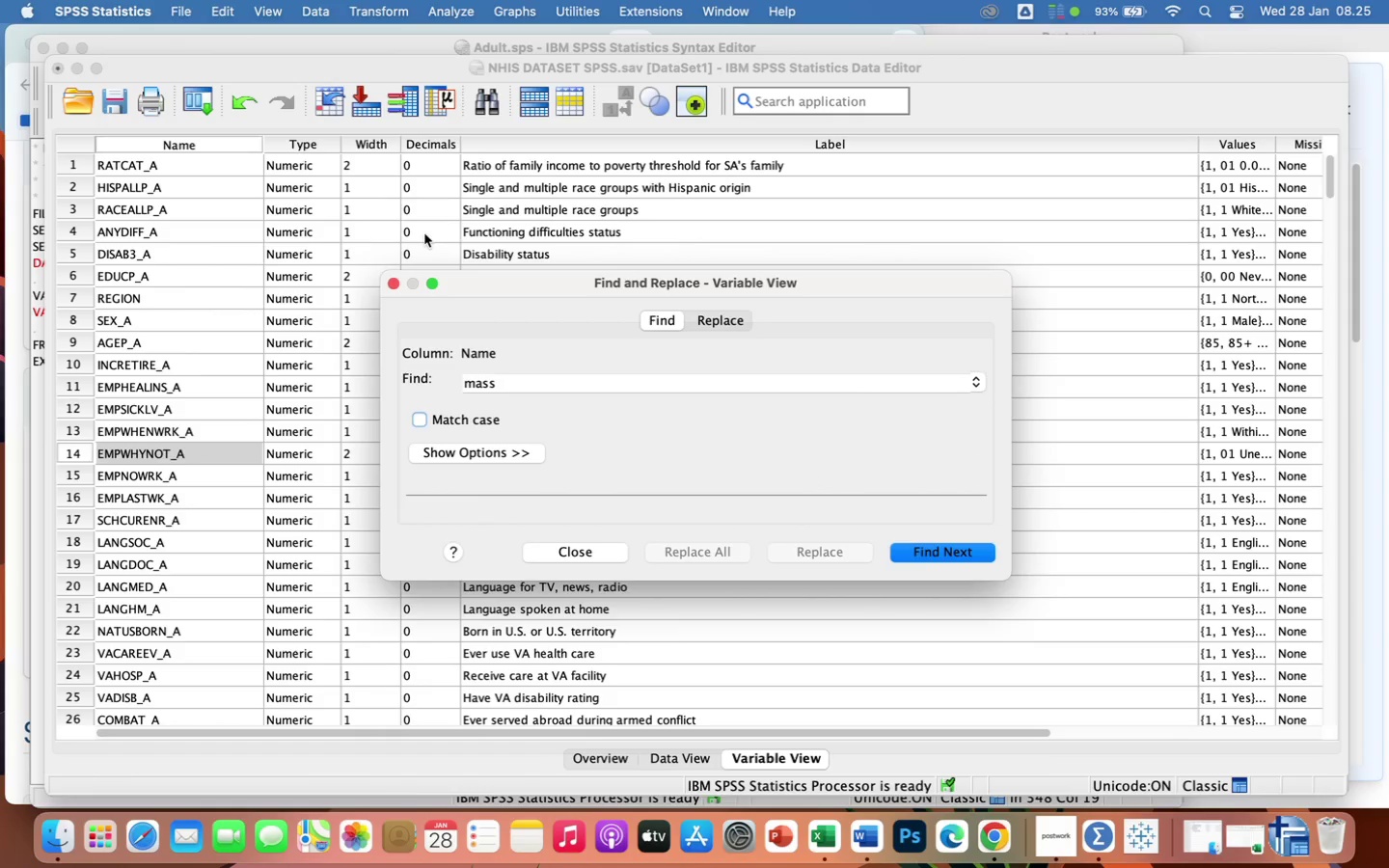 
left_click([395, 285])
 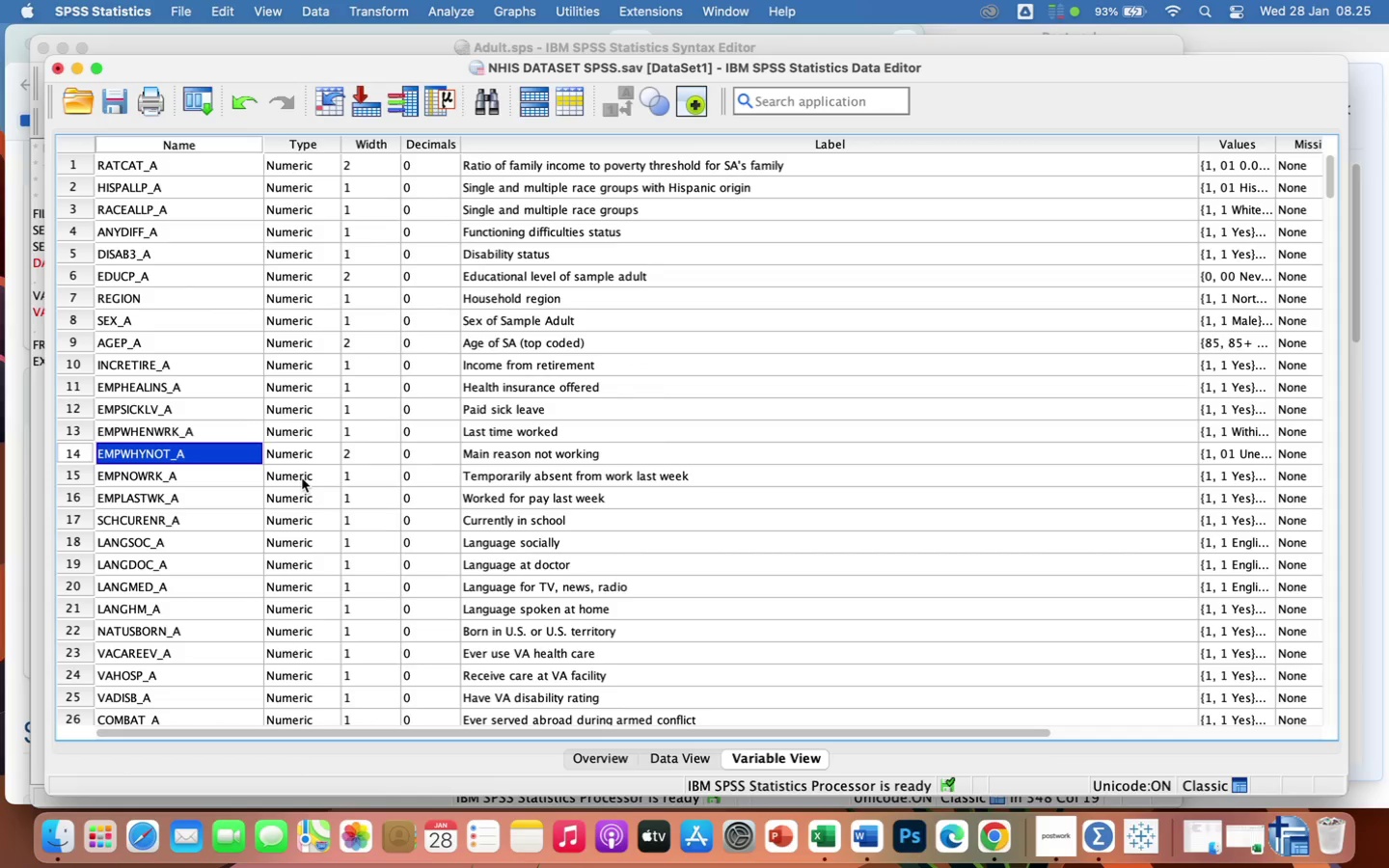 
wait(6.15)
 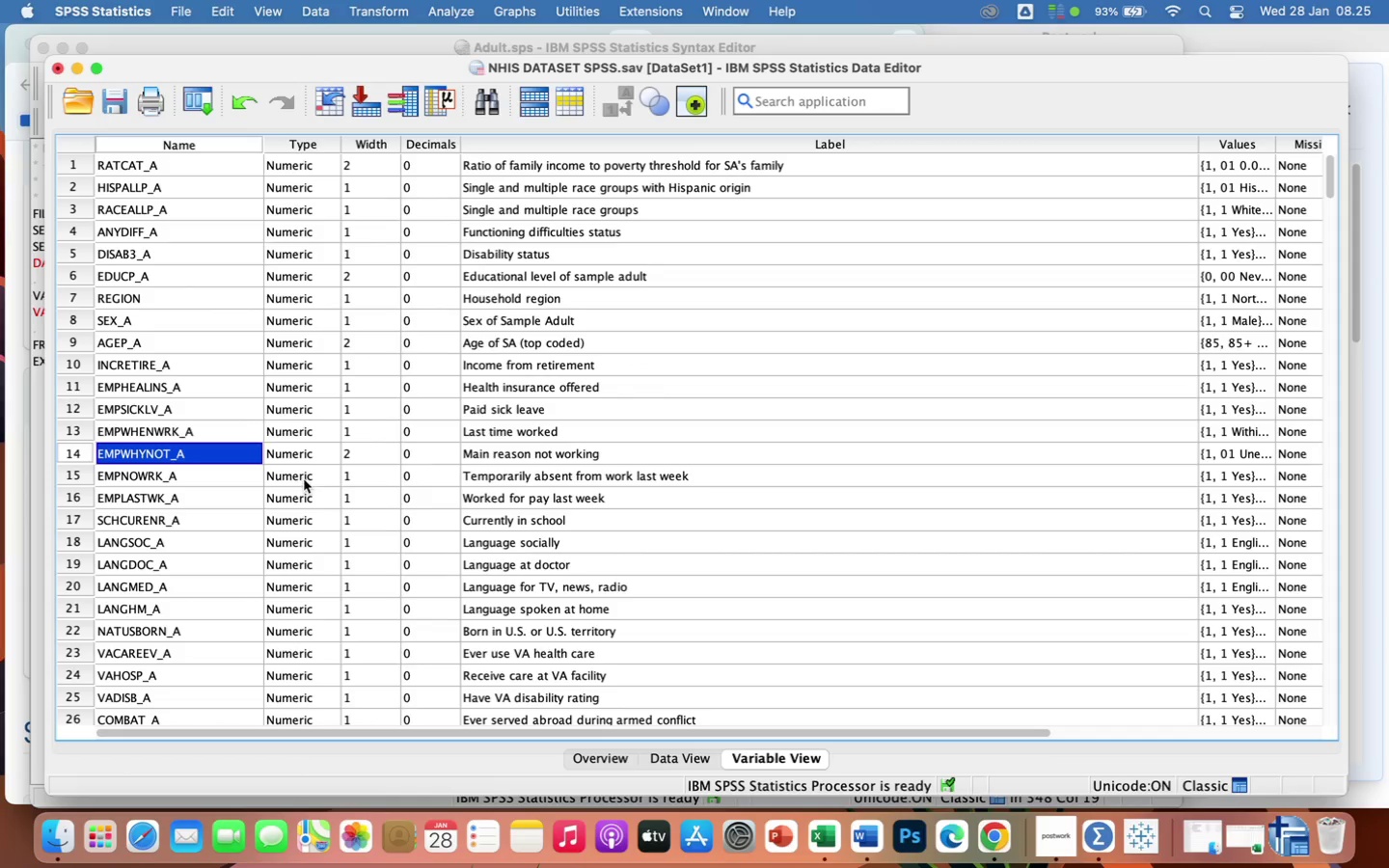 
key(Meta+F)
 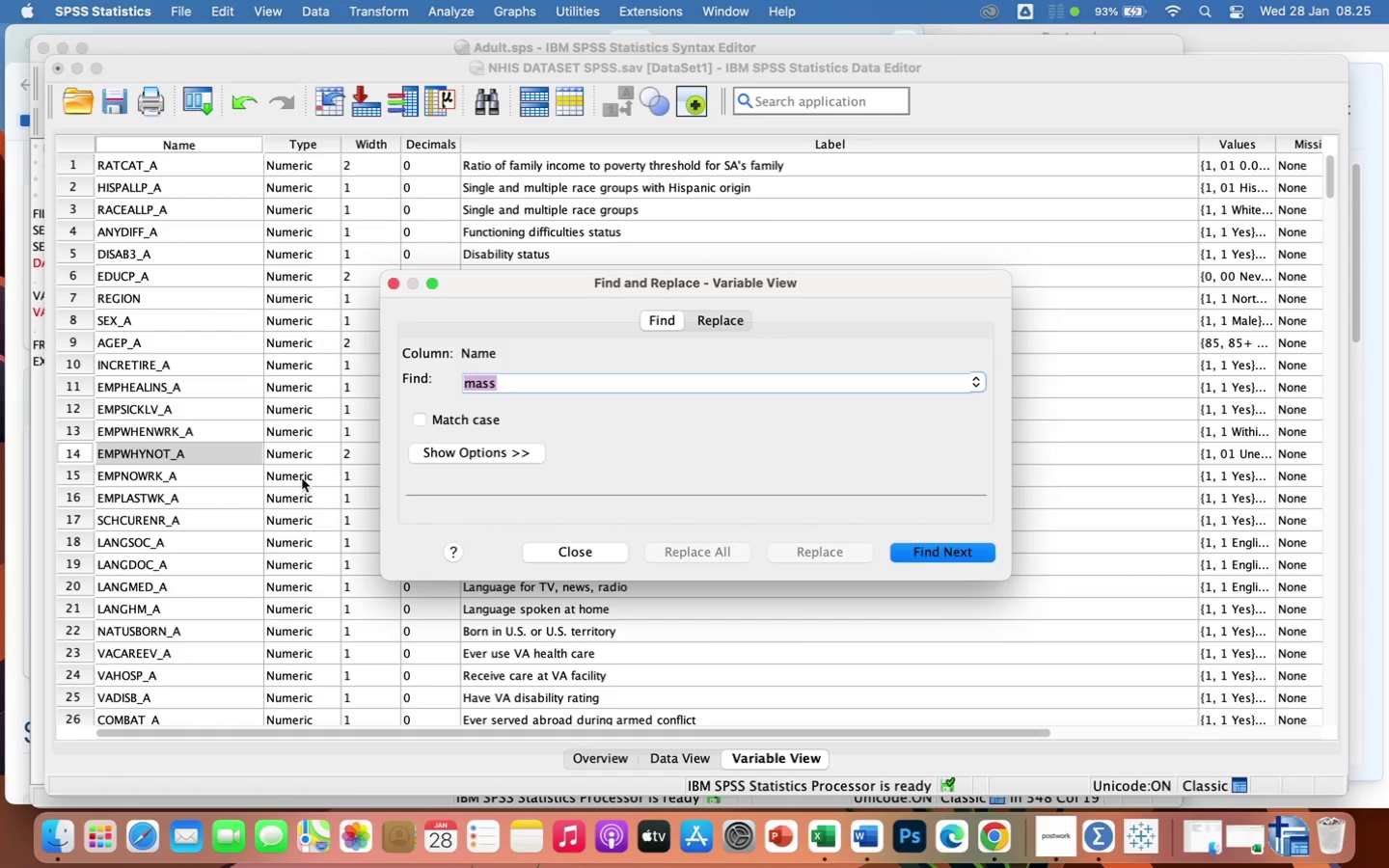 
type(OT)
 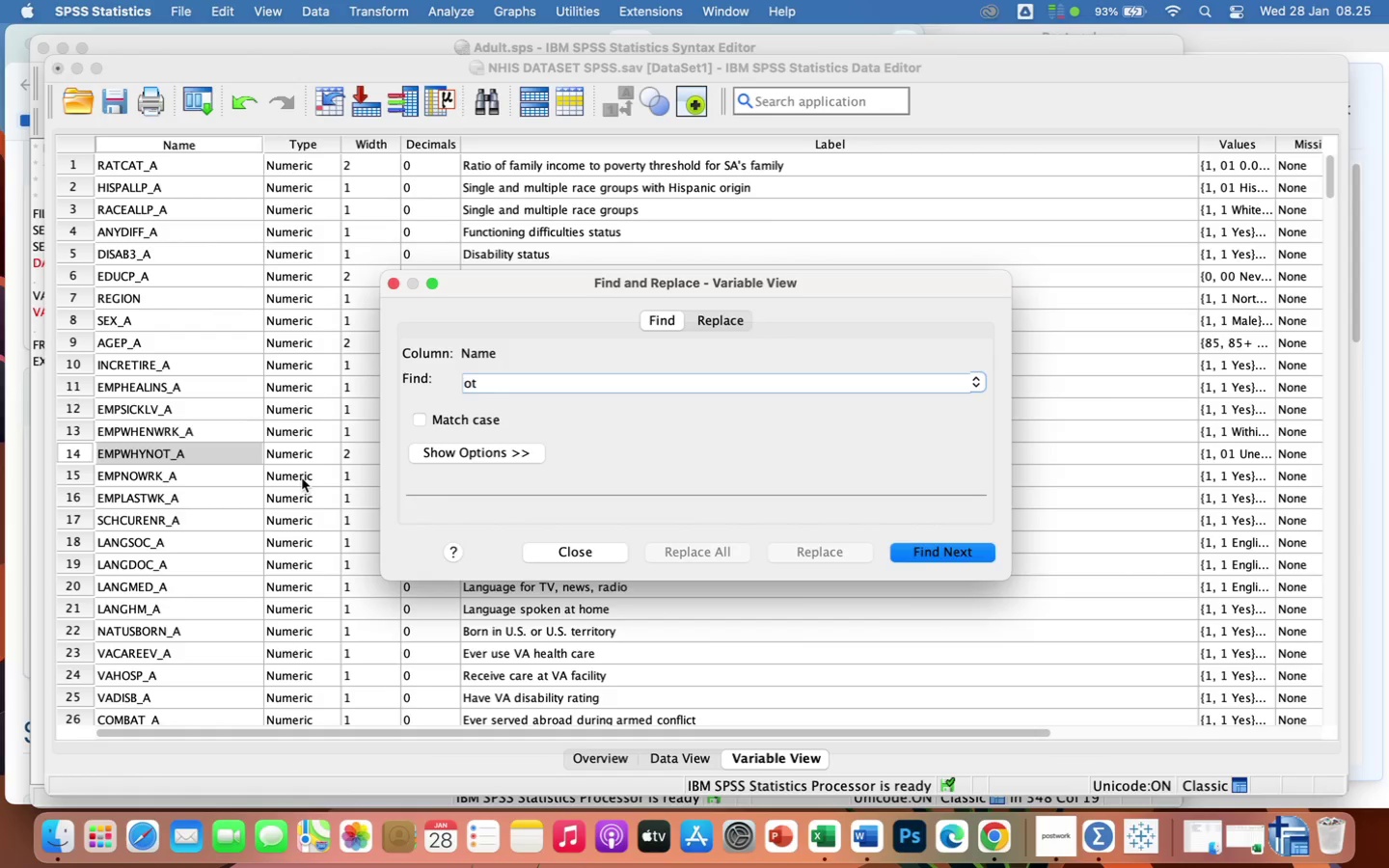 
key(Enter)
 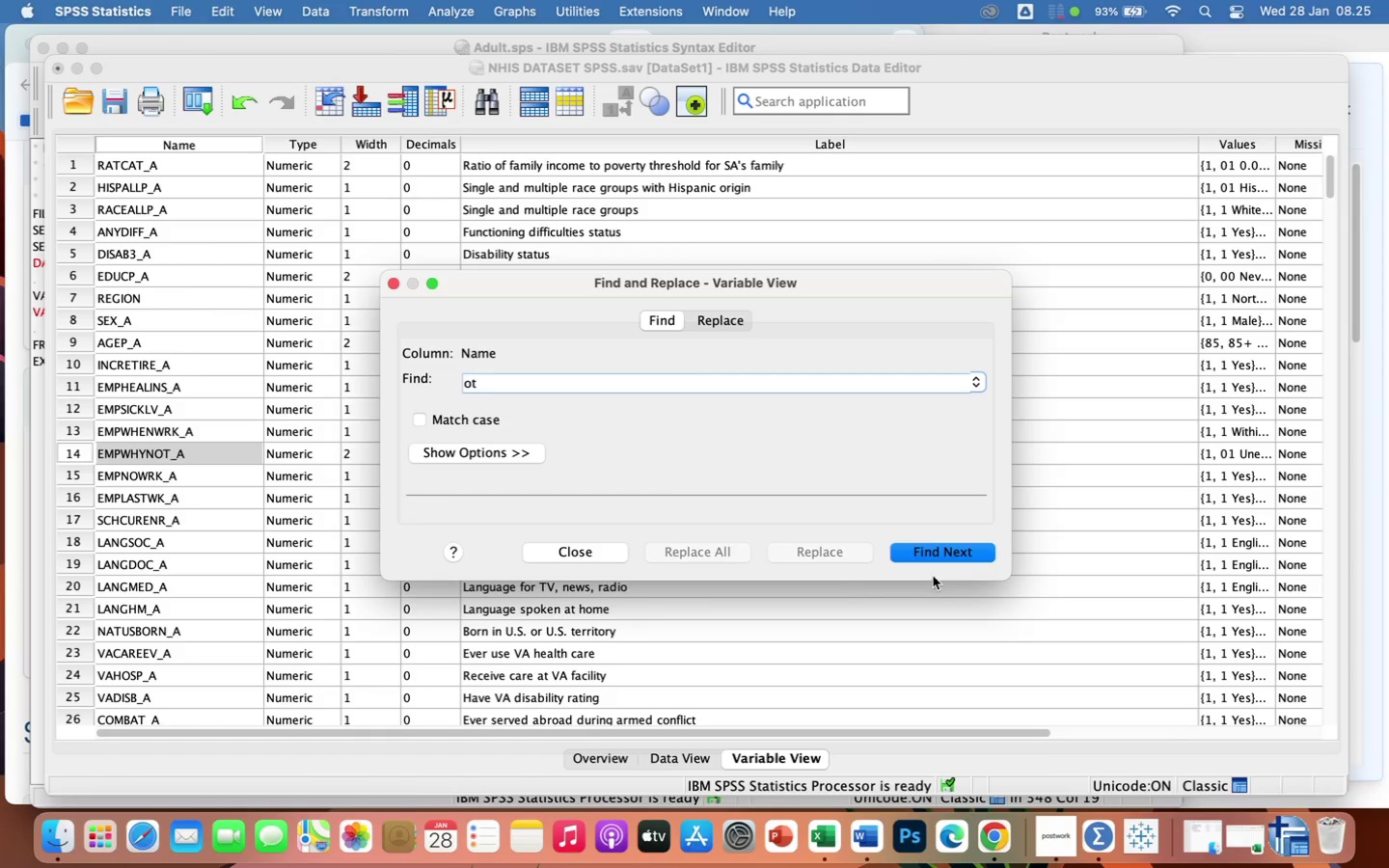 
left_click([934, 552])
 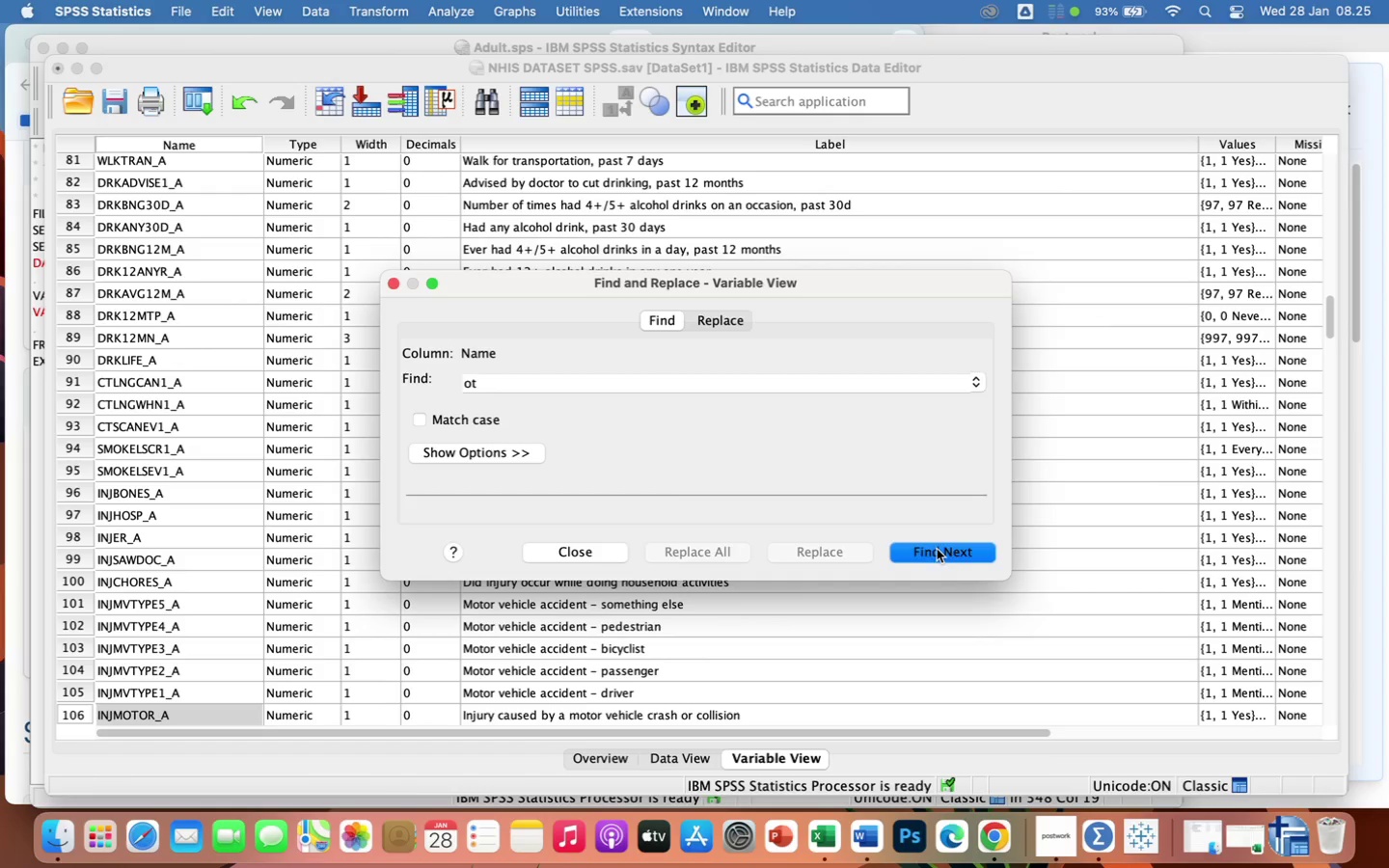 
double_click([942, 551])
 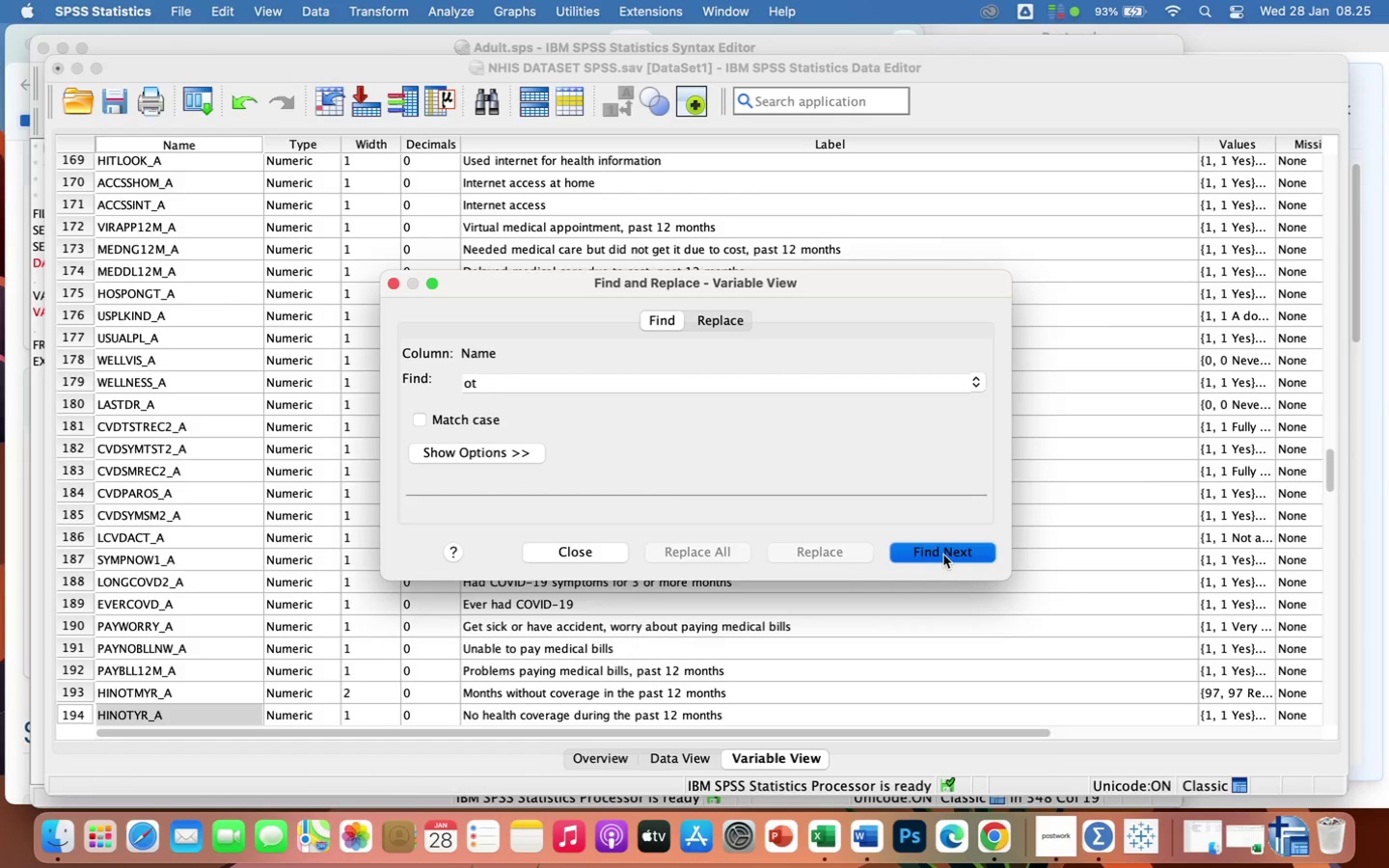 
double_click([943, 555])
 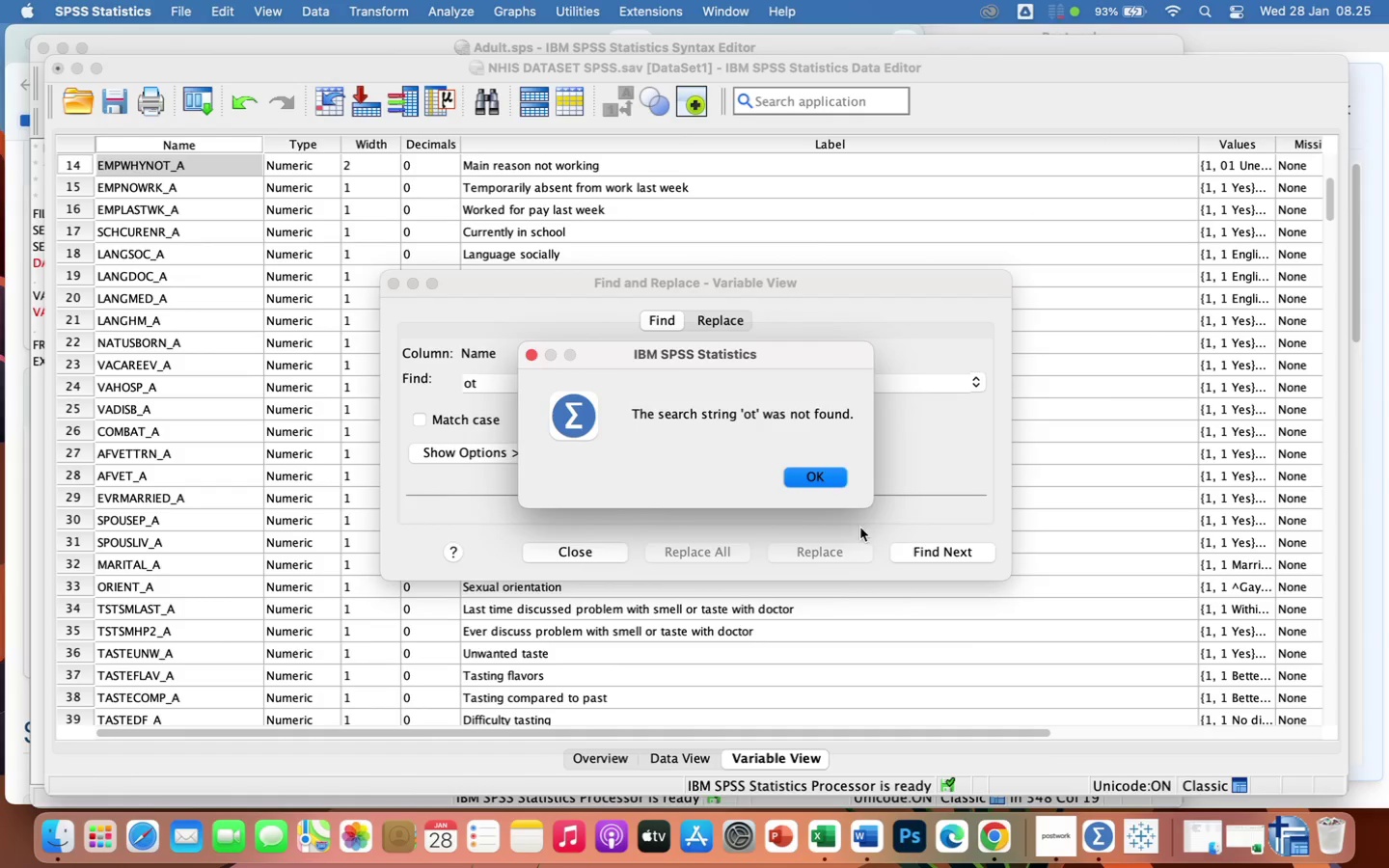 
left_click([831, 478])
 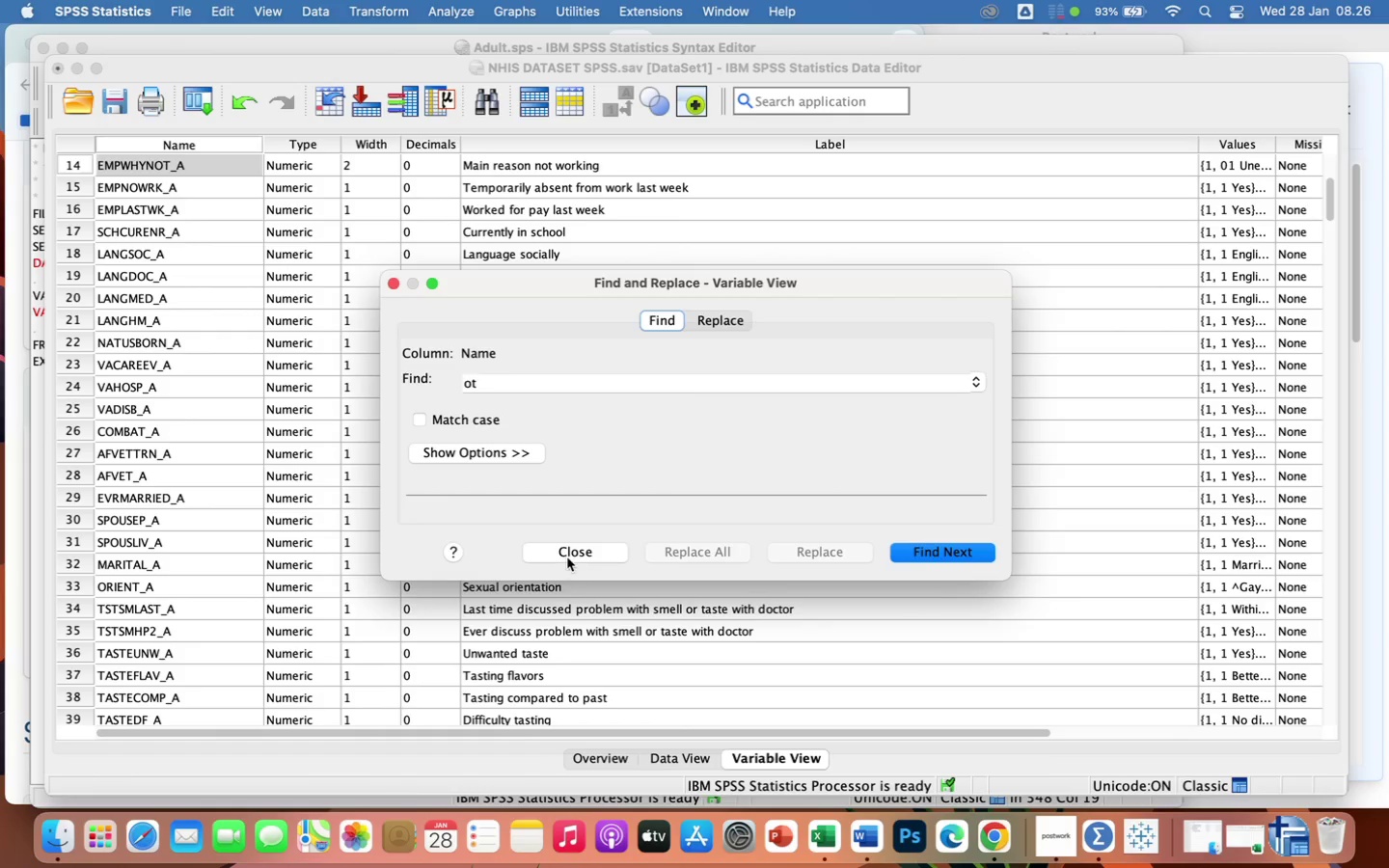 
left_click([567, 551])
 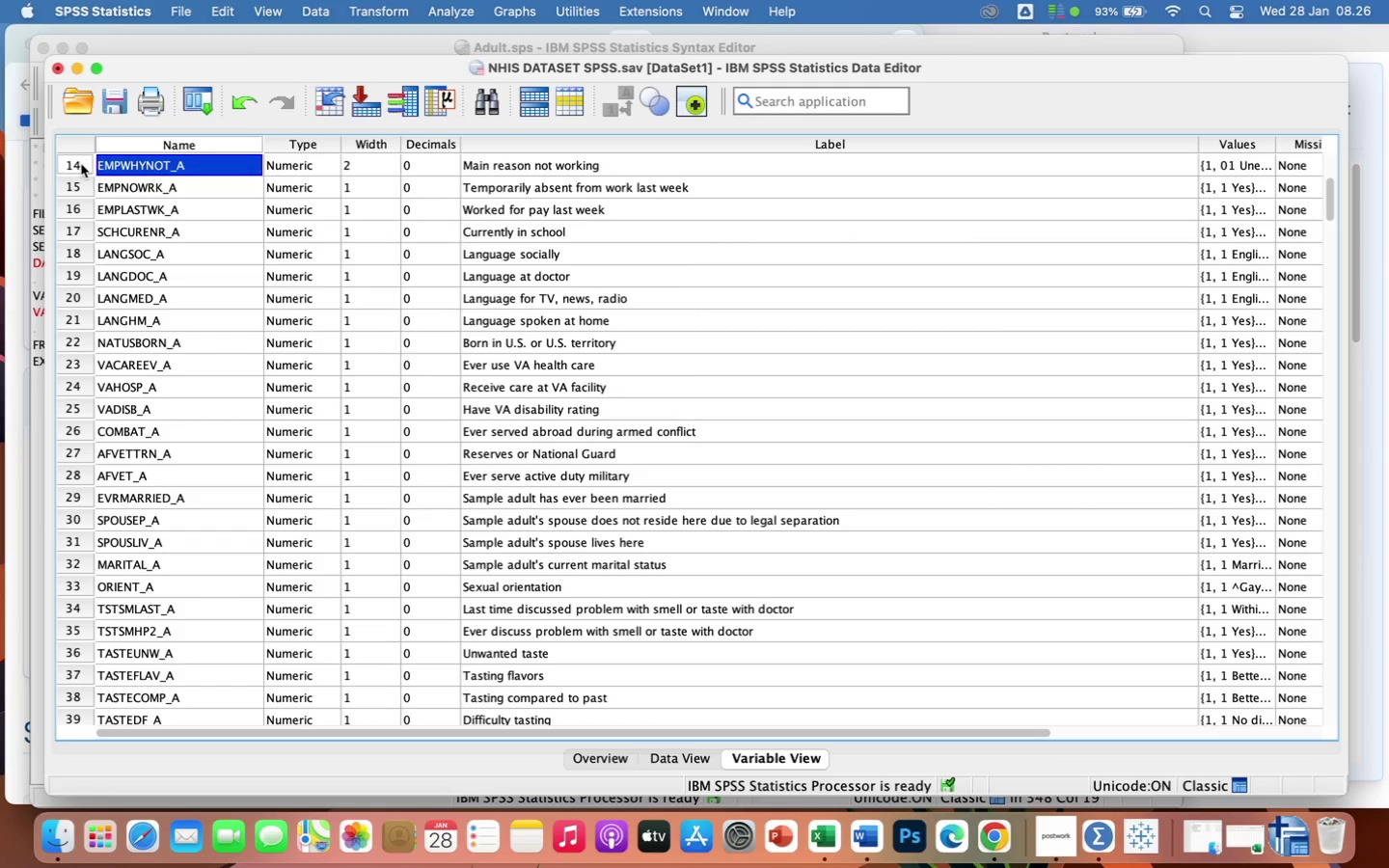 
wait(5.73)
 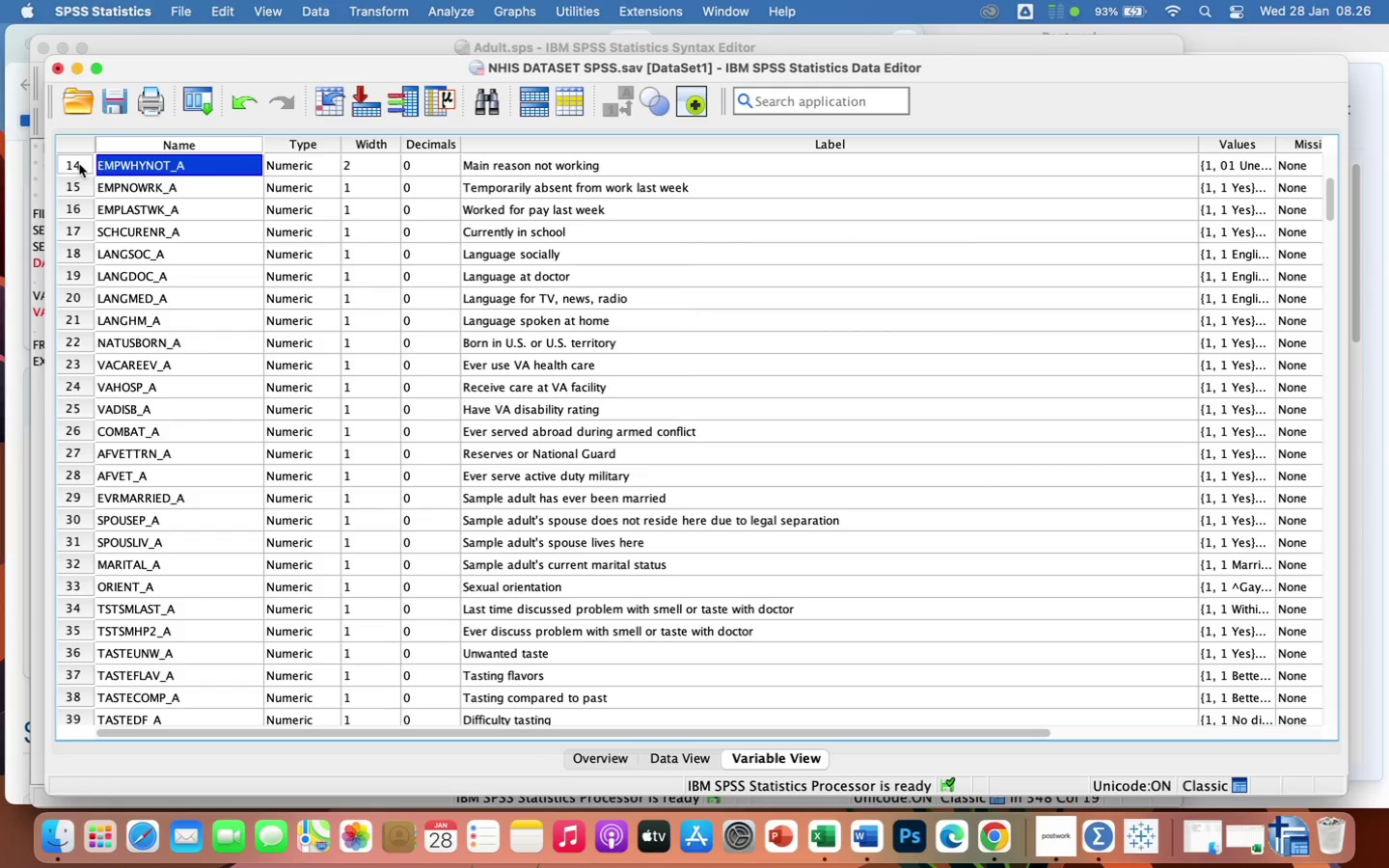 
left_click_drag(start_coordinate=[77, 165], to_coordinate=[104, 572])
 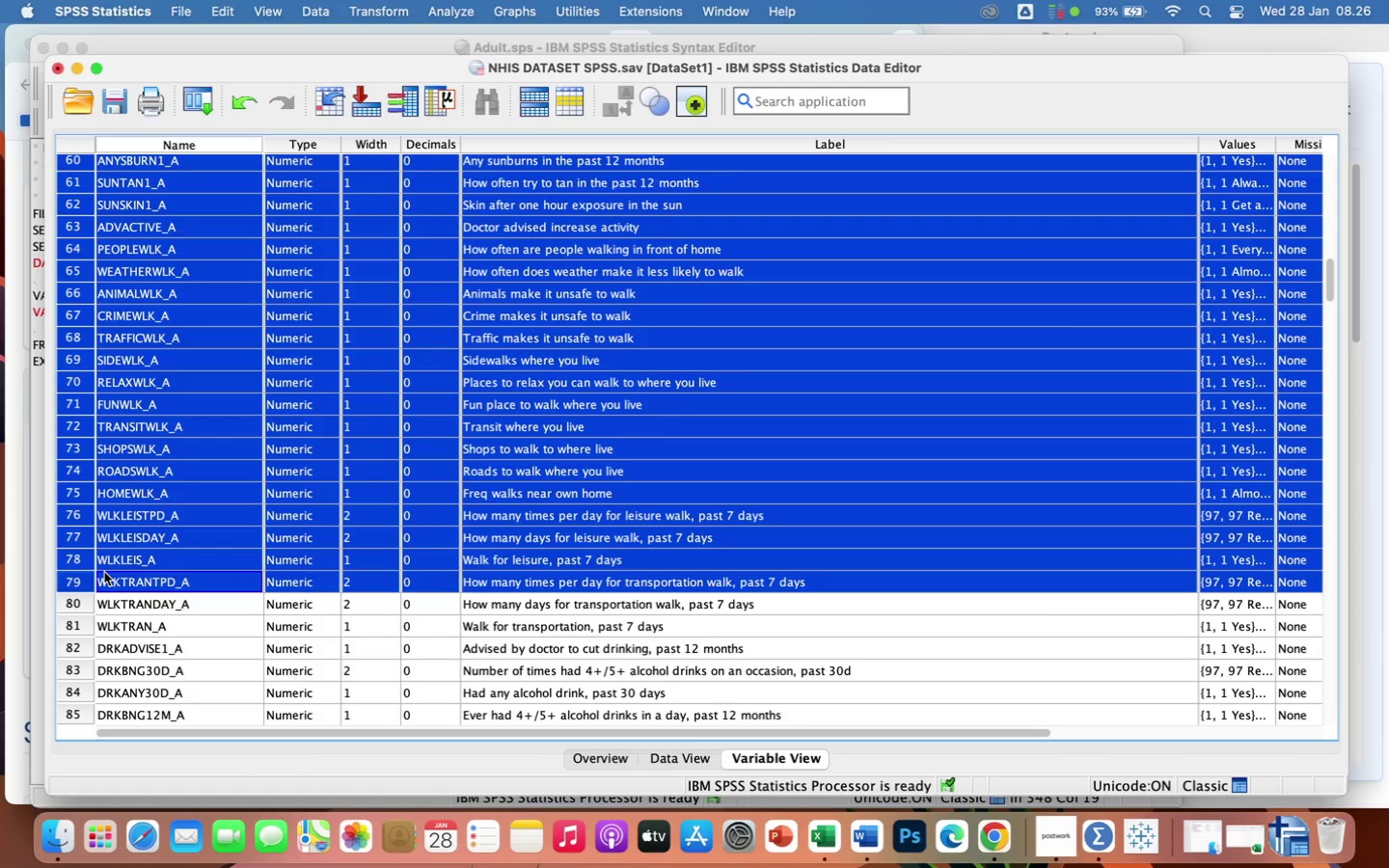 
key(Backspace)
 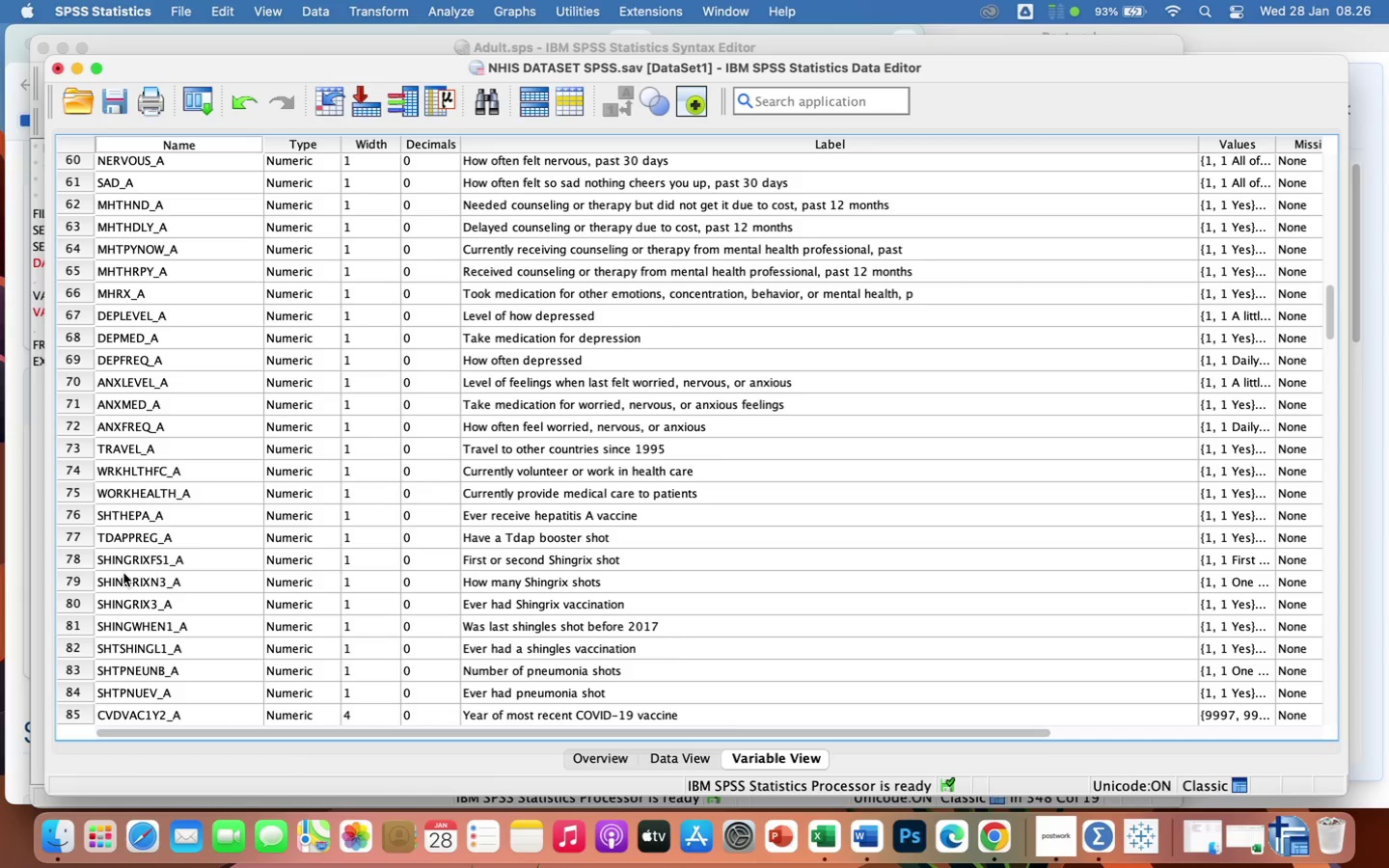 
left_click([124, 574])
 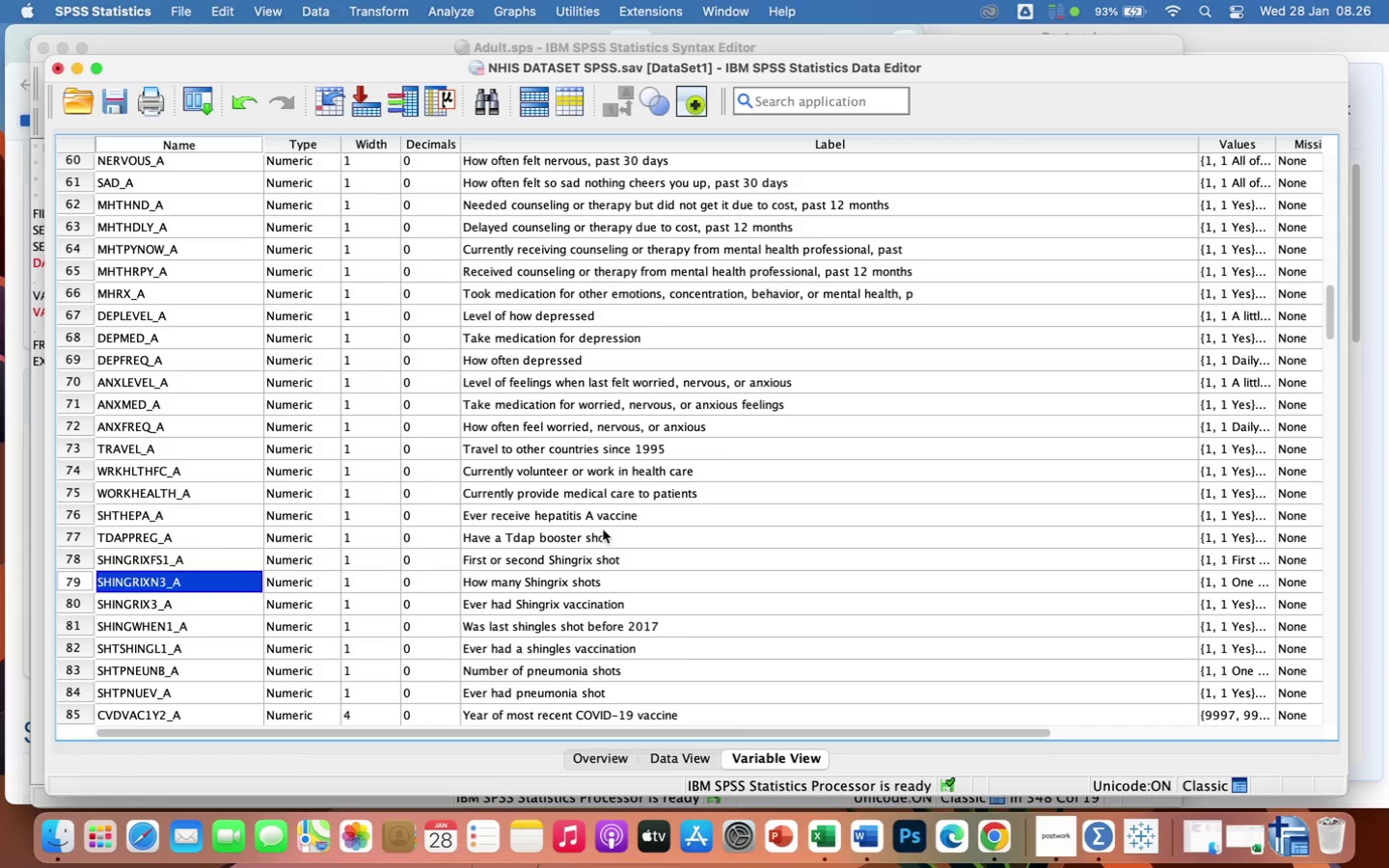 
wait(9.68)
 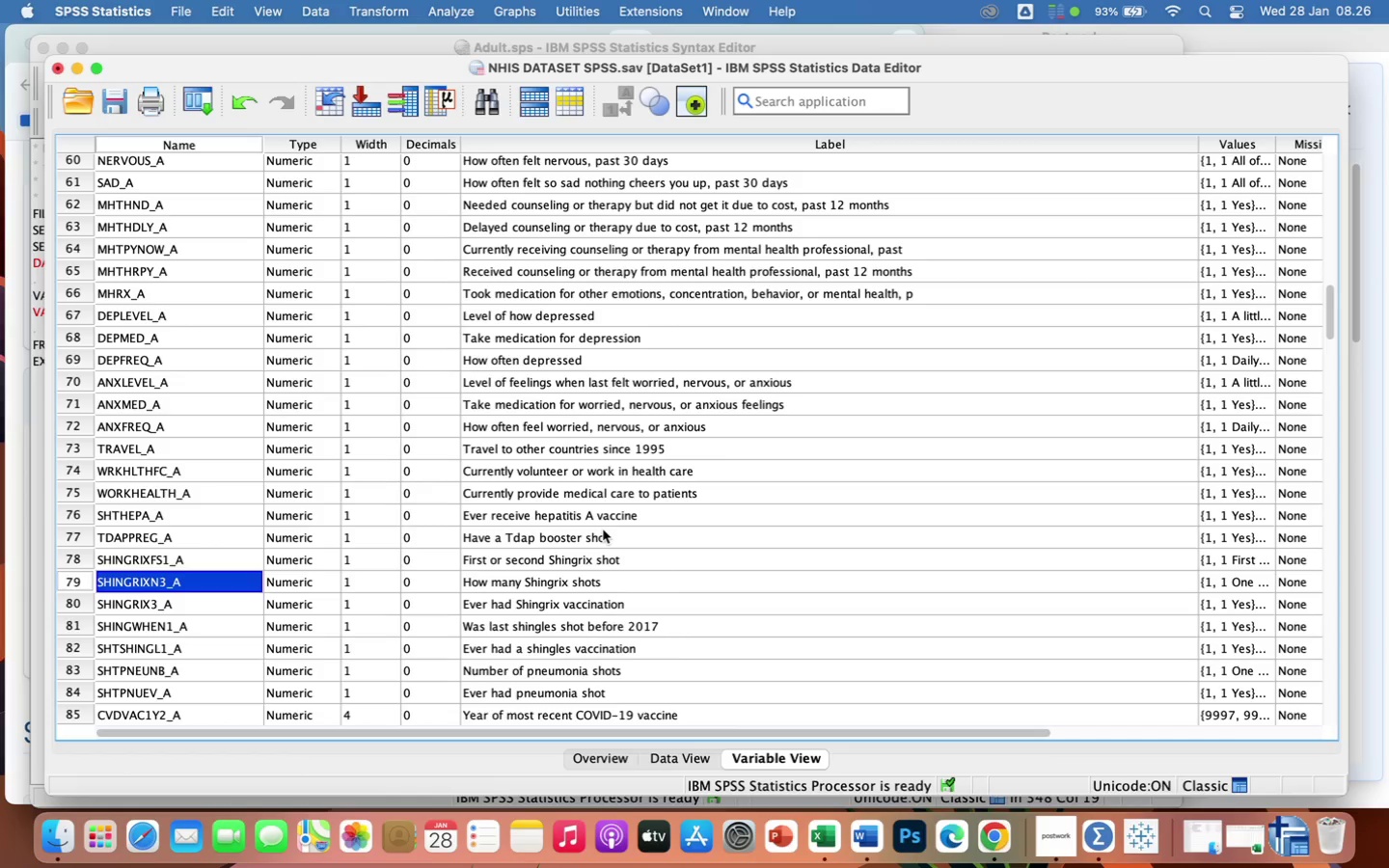 
key(Meta+F)
 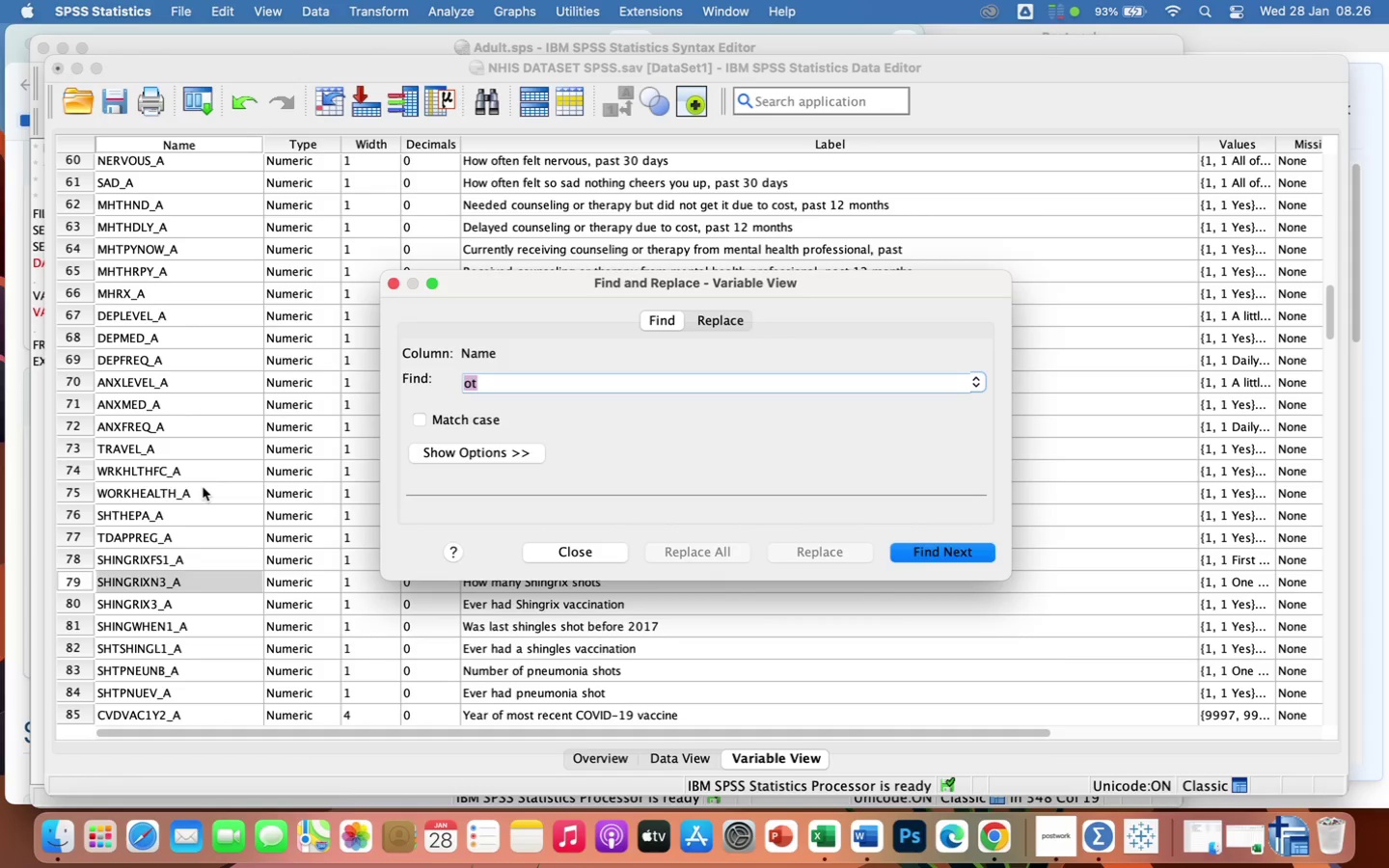 
type(COUNSEL)
 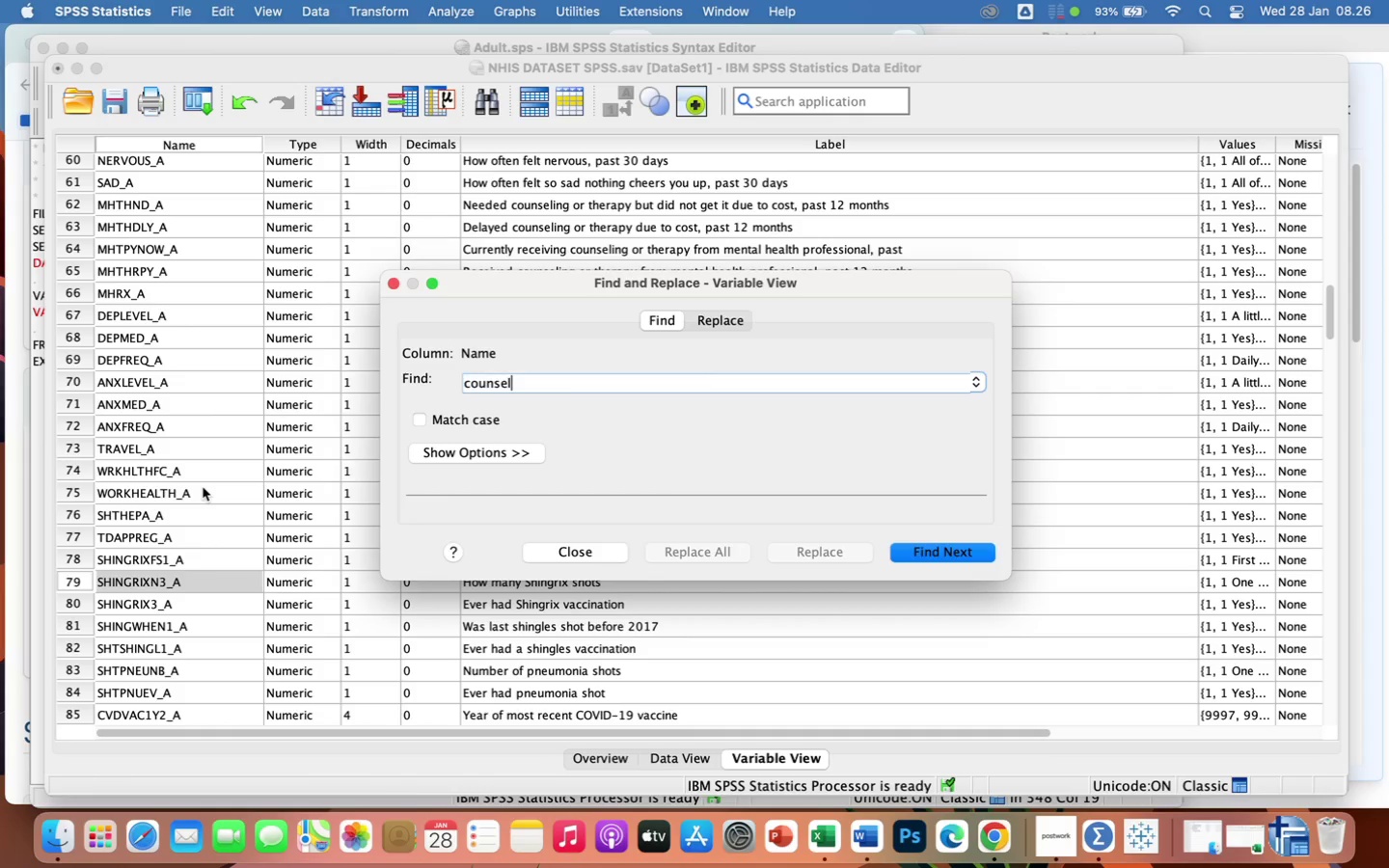 
key(Enter)
 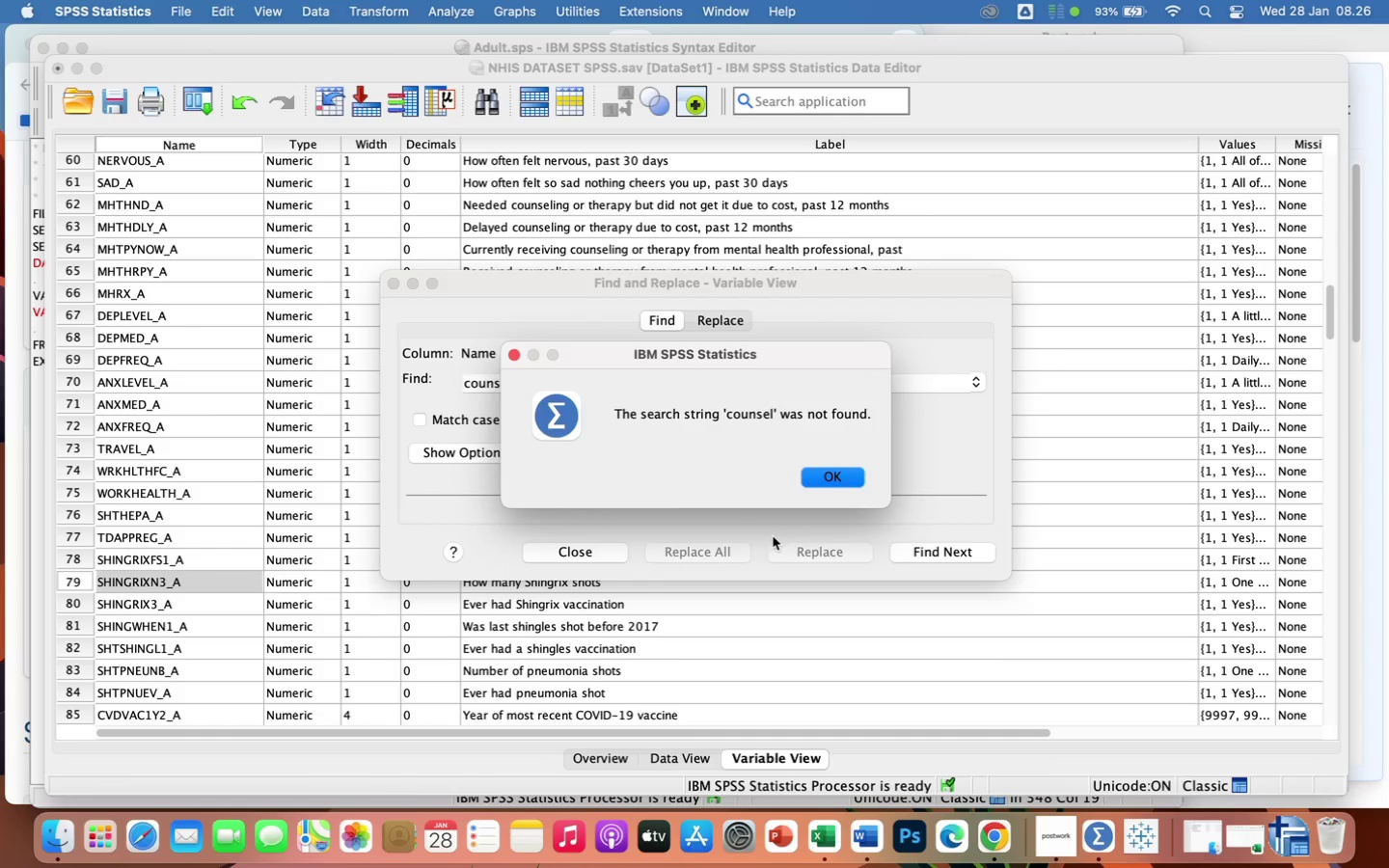 
left_click([838, 478])
 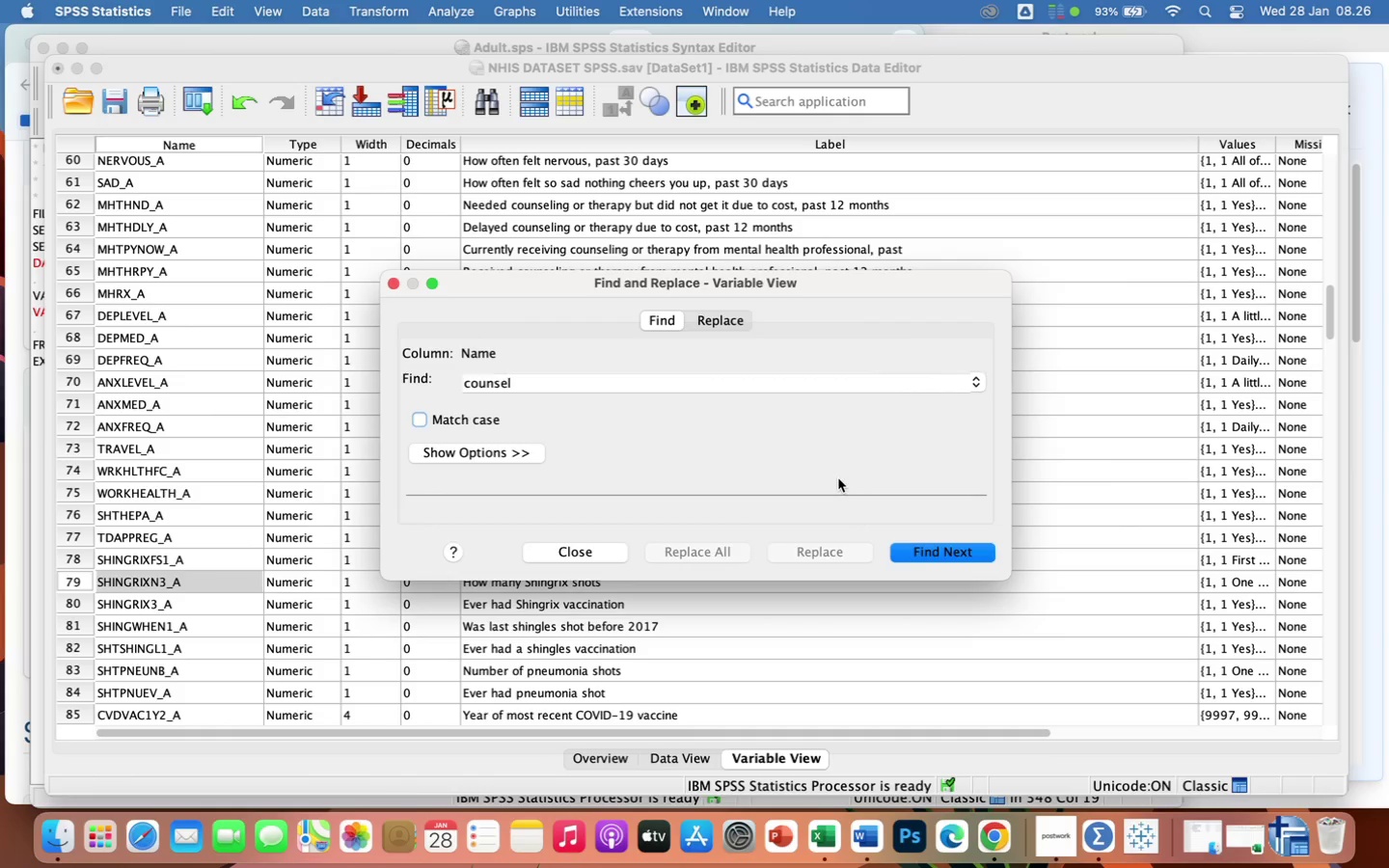 
hold_key(key=Backspace, duration=0.88)
 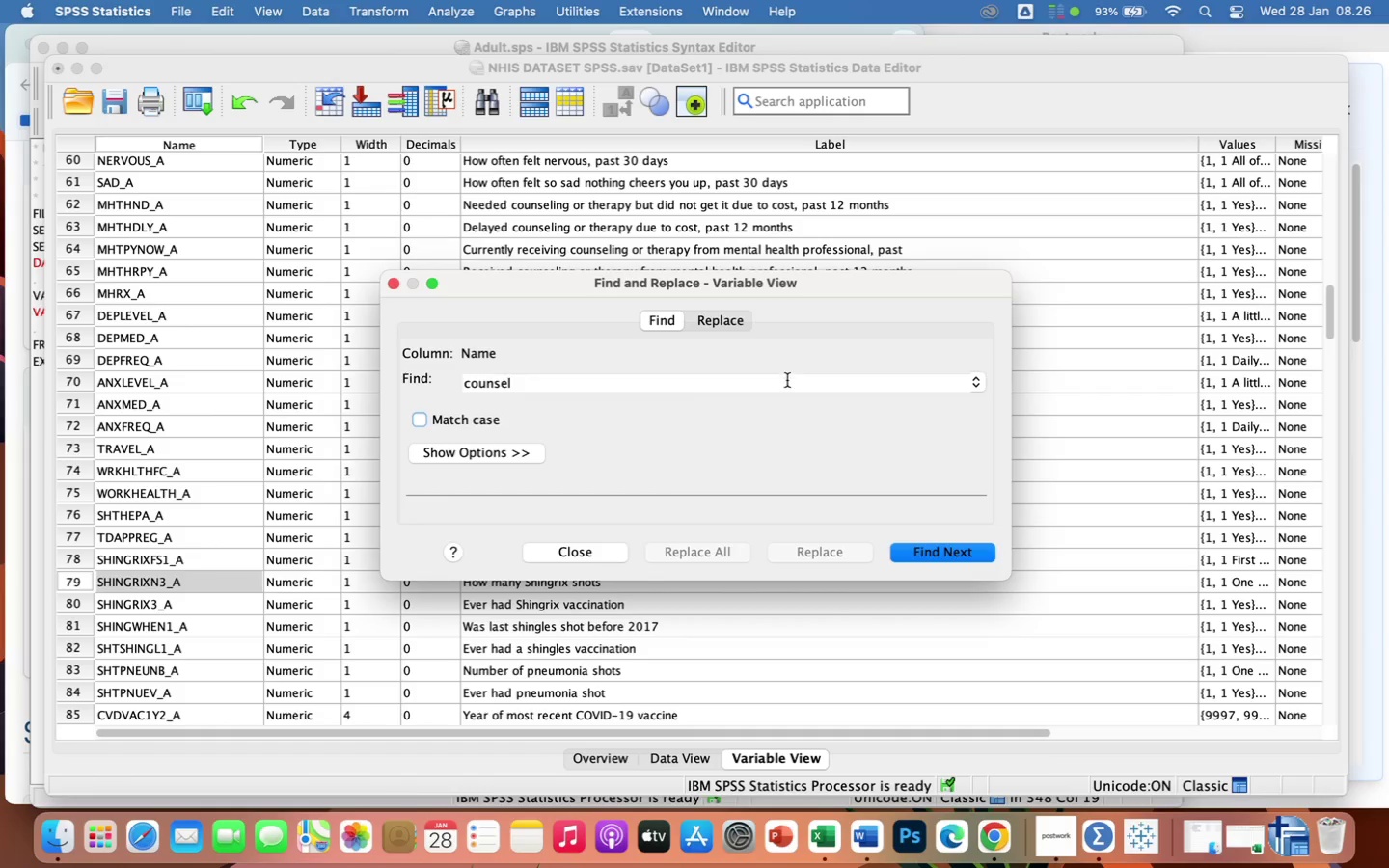 
left_click([787, 380])
 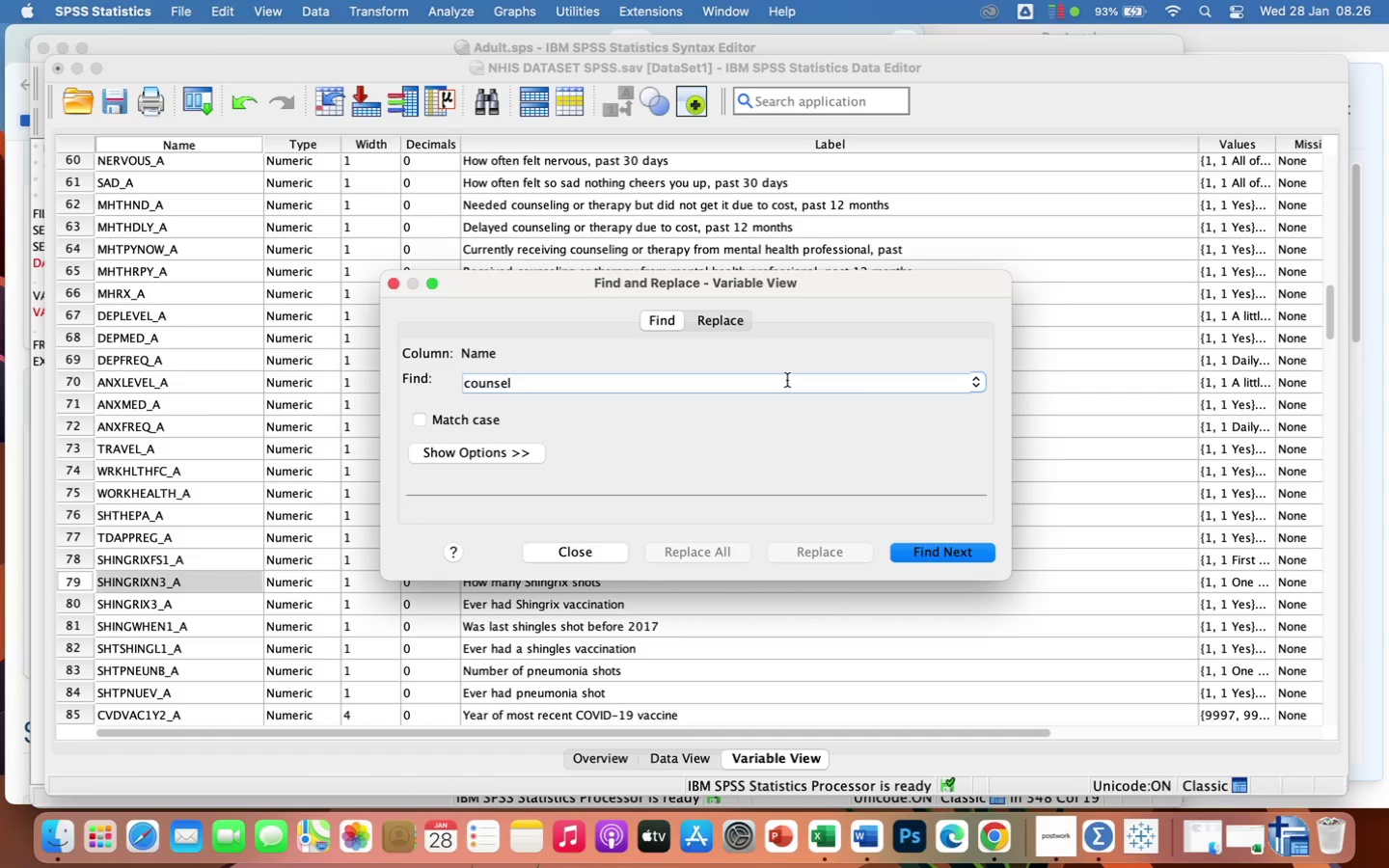 
key(Backspace)
key(Backspace)
key(Backspace)
key(Backspace)
key(Backspace)
key(Backspace)
key(Backspace)
key(Backspace)
type(THRP)
 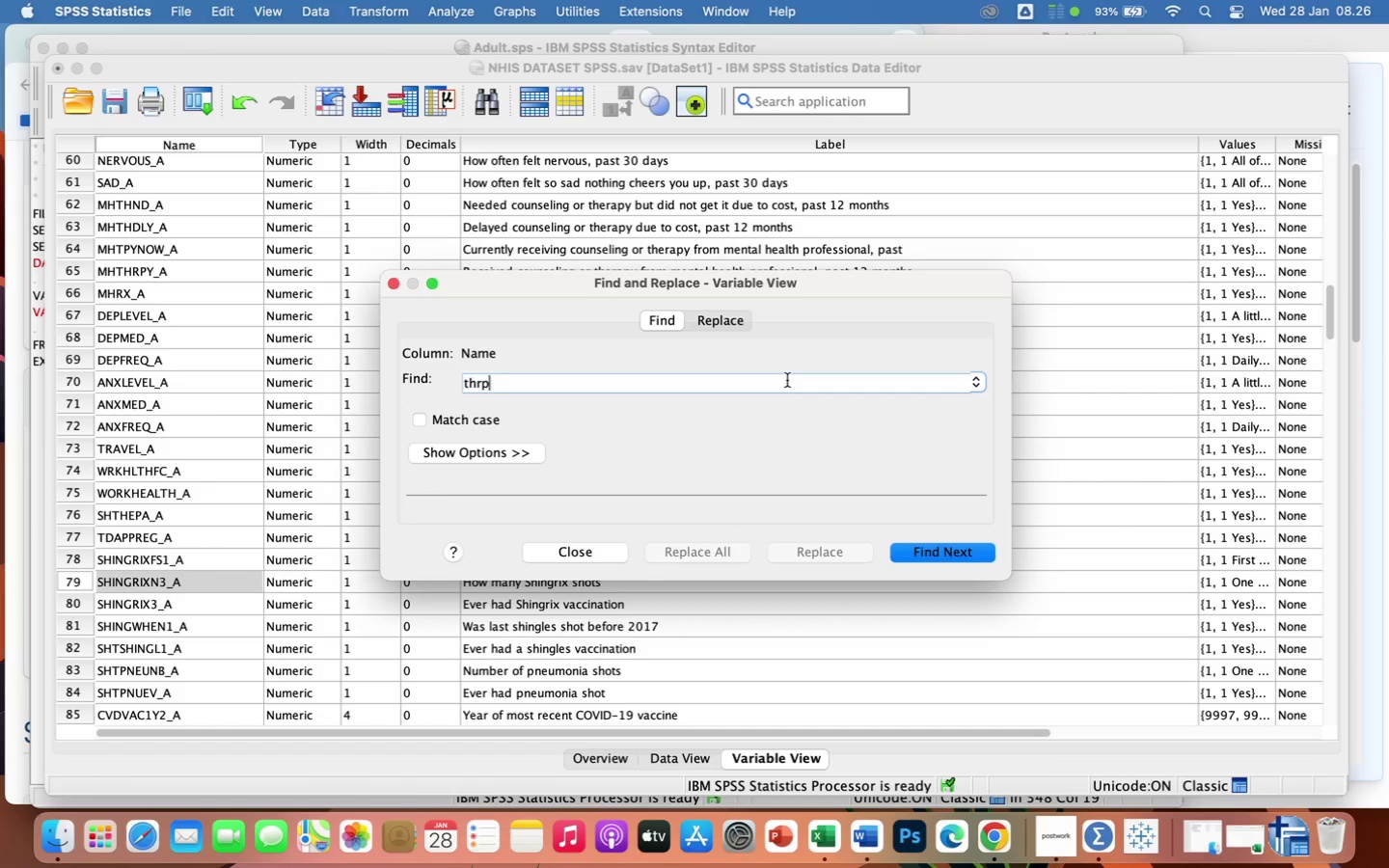 
key(Enter)
 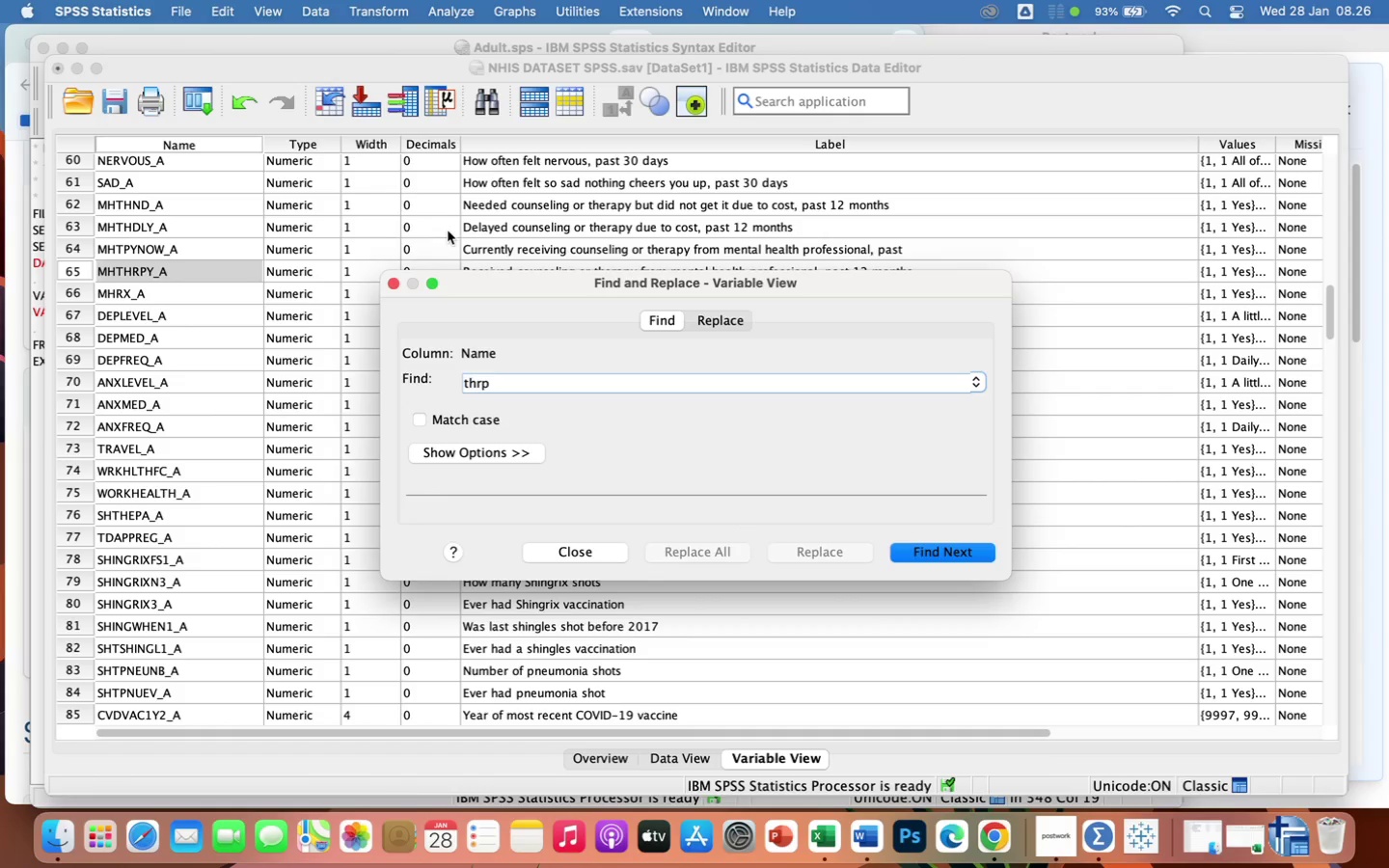 
wait(5.22)
 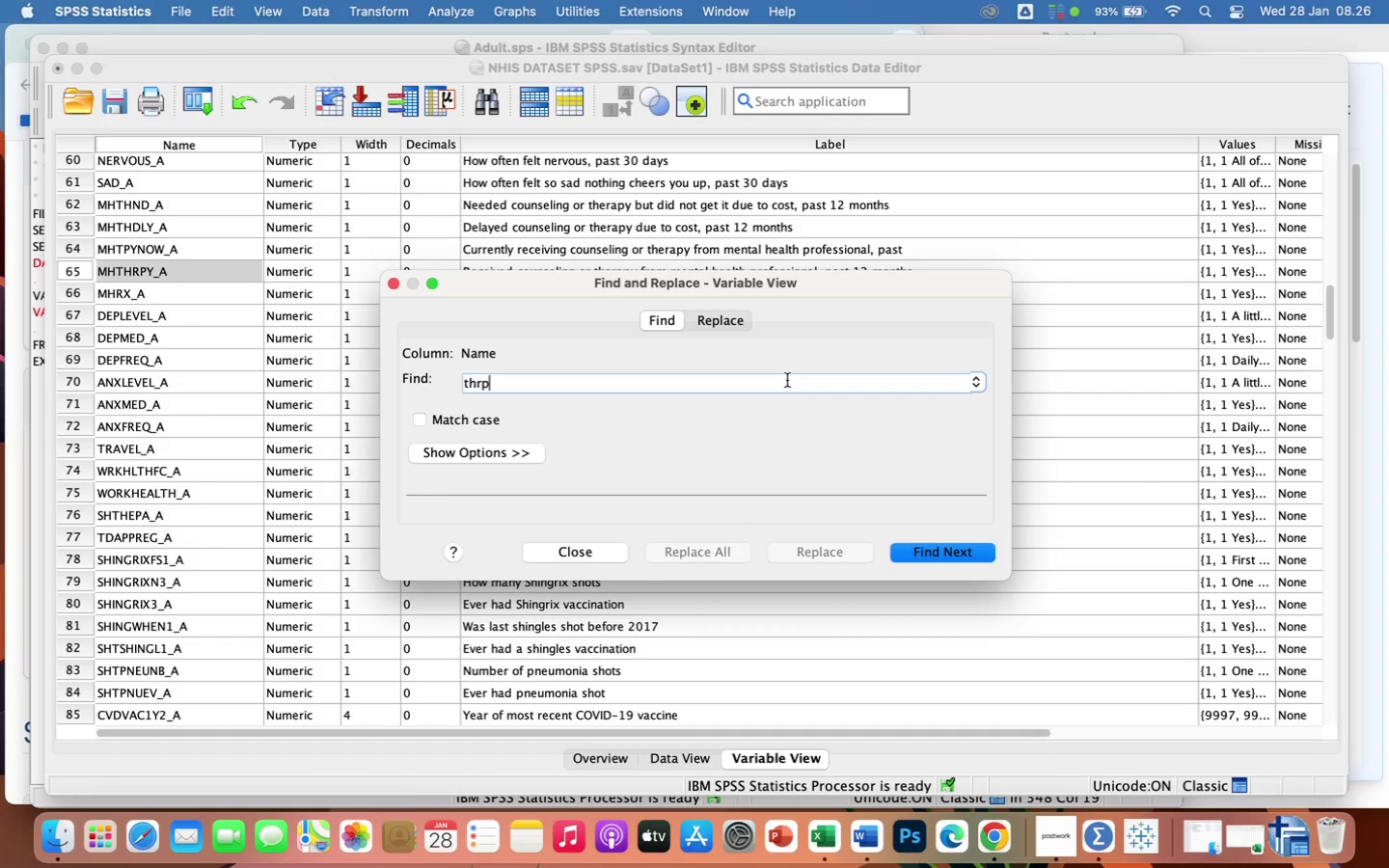 
left_click([395, 285])
 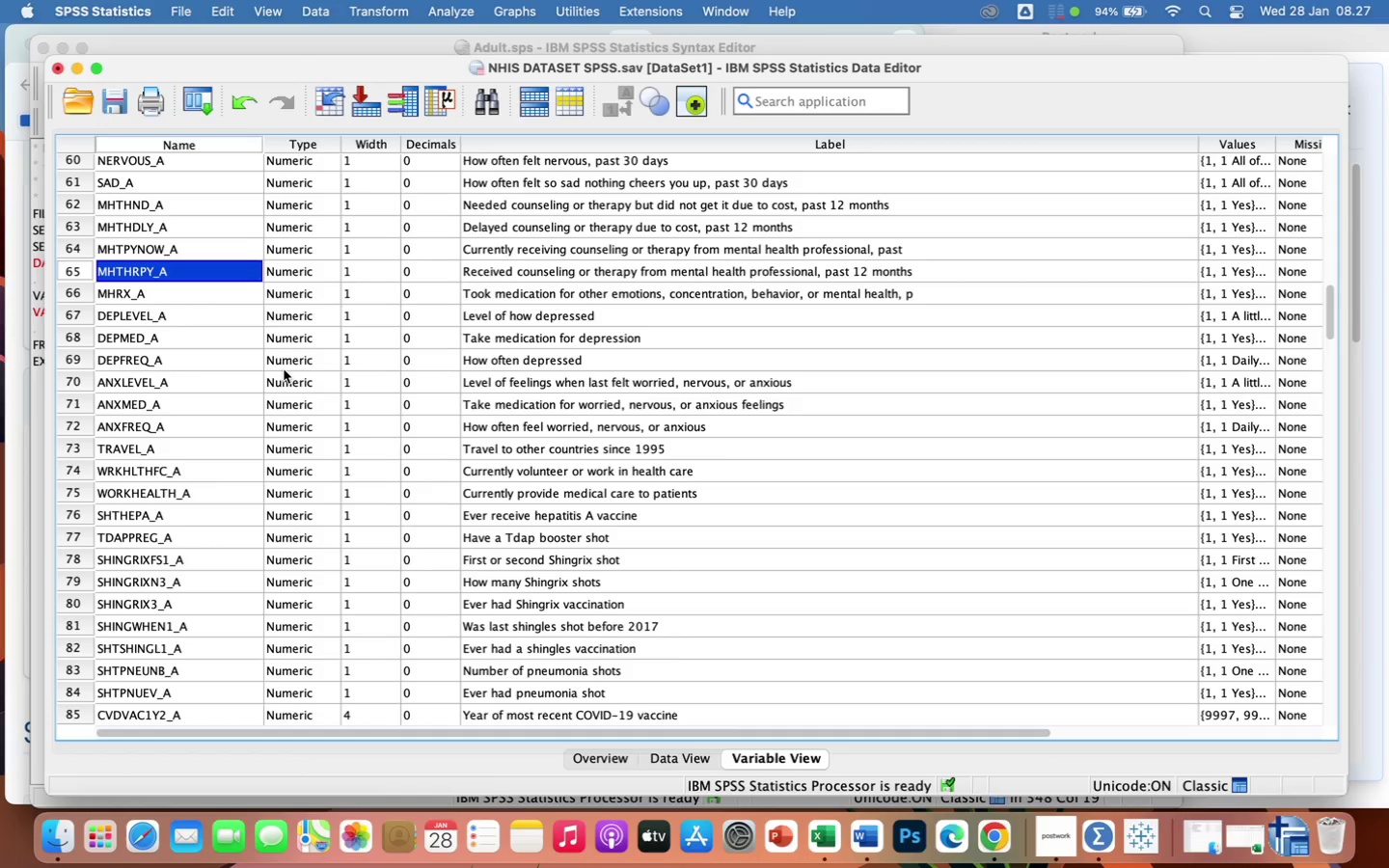 
wait(38.43)
 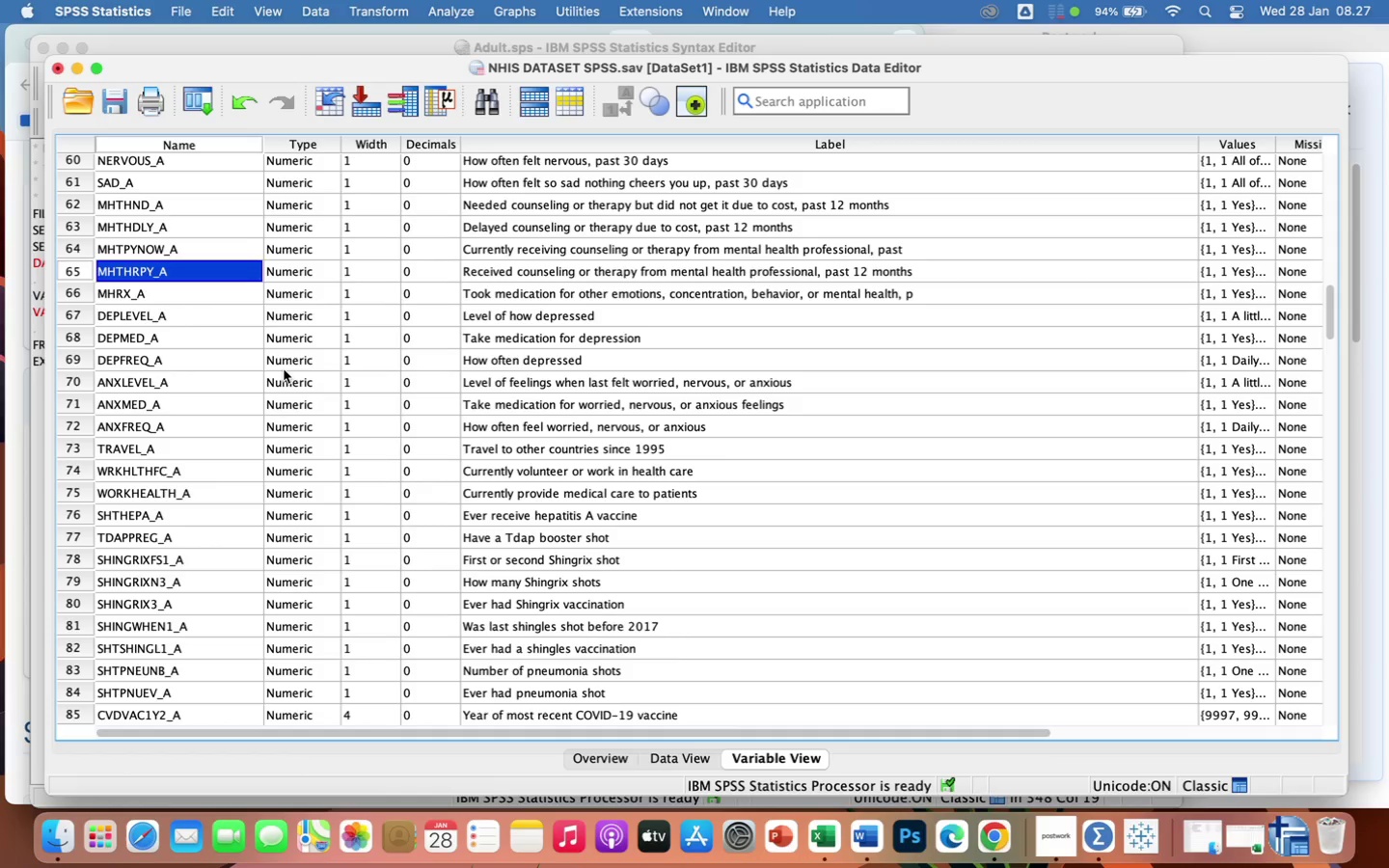 
left_click_drag(start_coordinate=[78, 291], to_coordinate=[189, 682])
 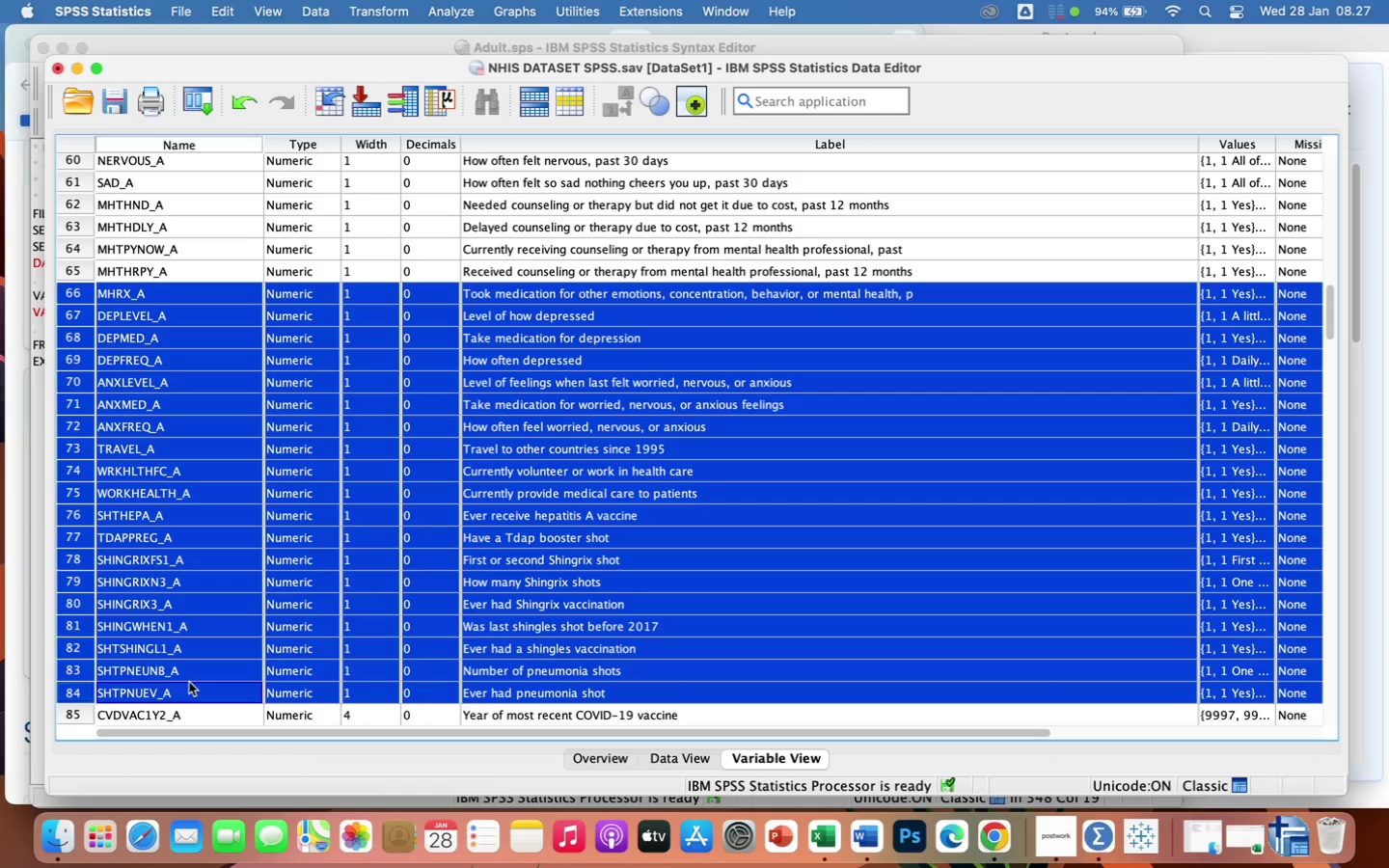 
key(Backspace)
 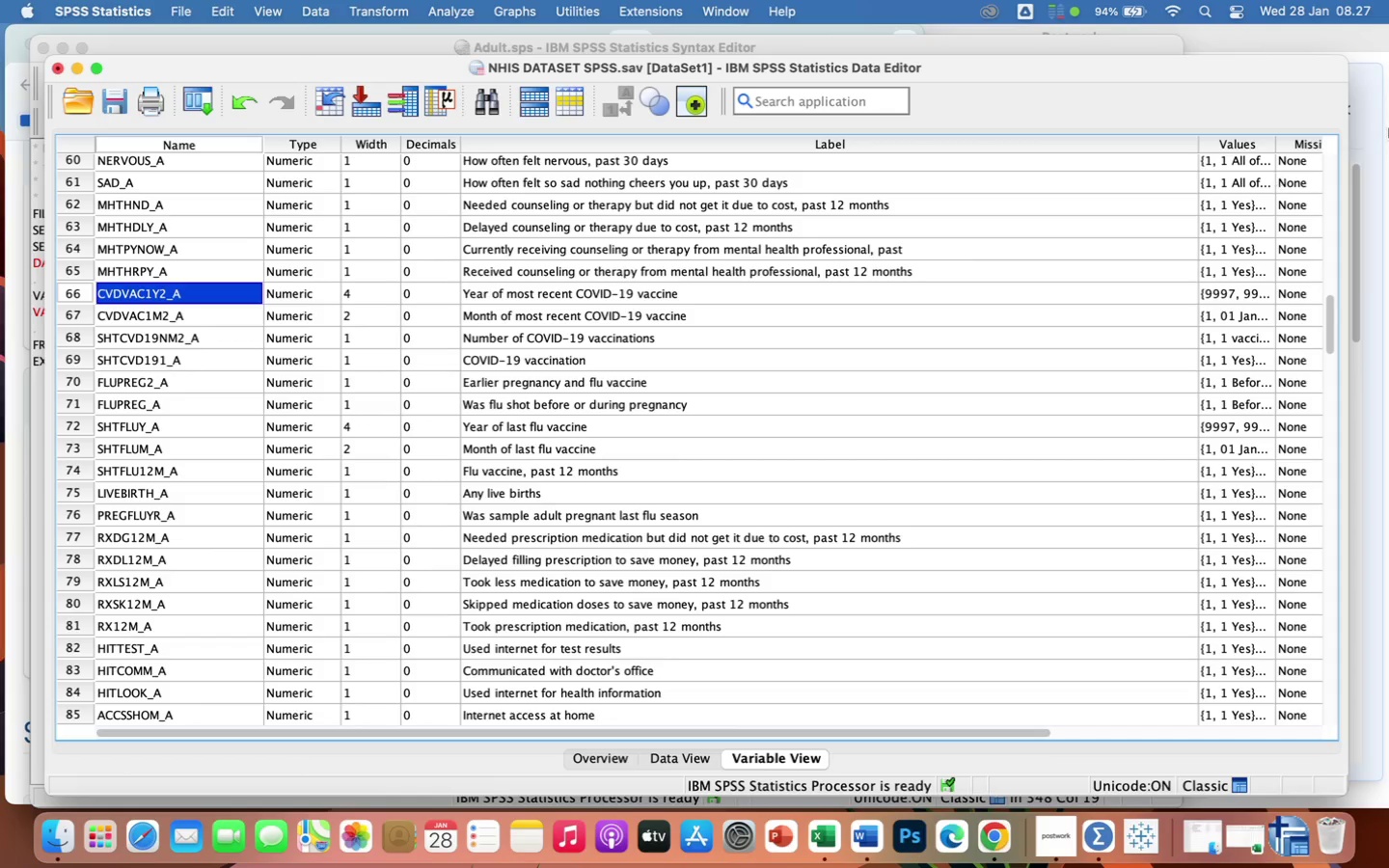 
left_click([1368, 117])